 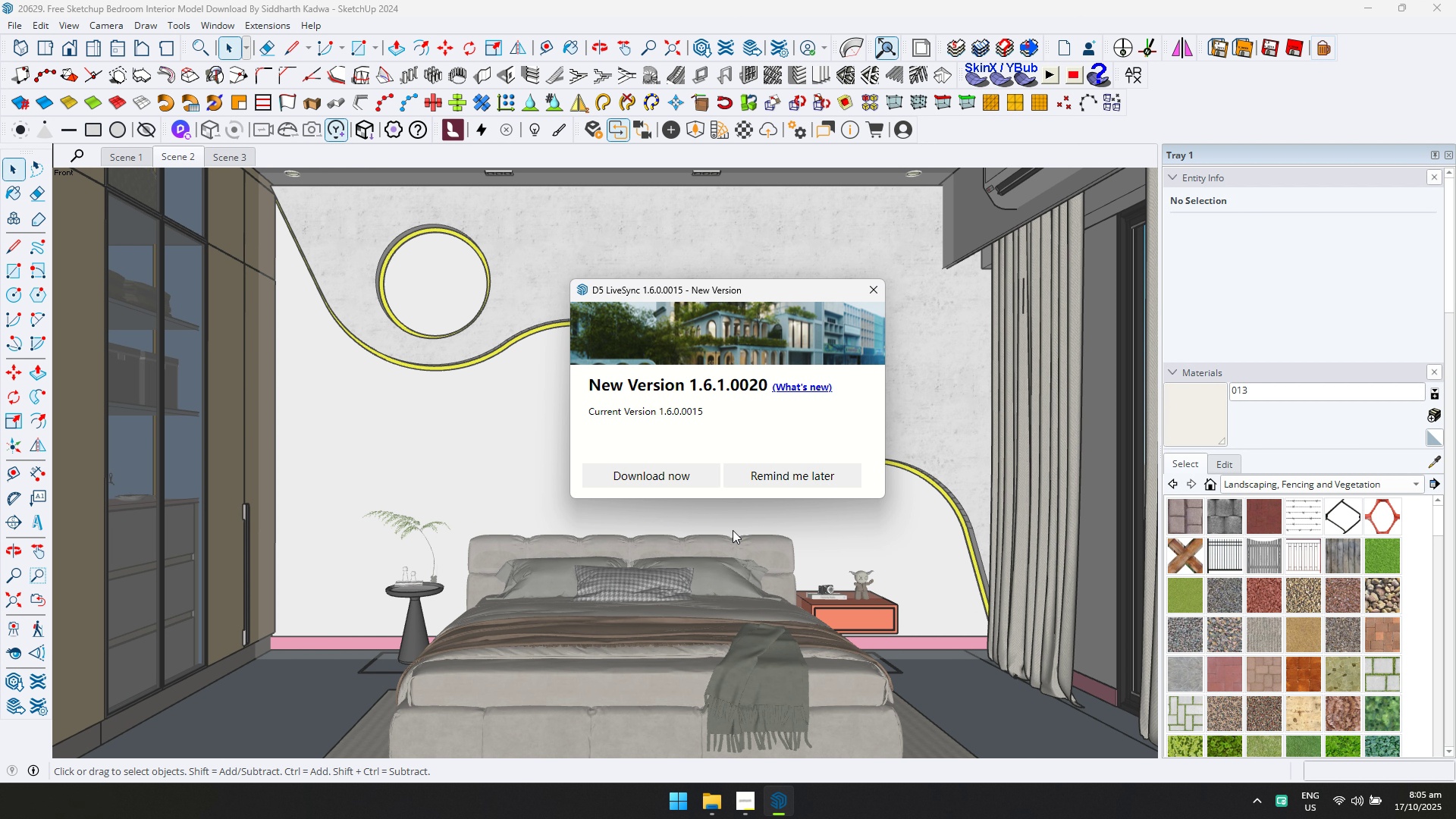 
left_click([871, 285])
 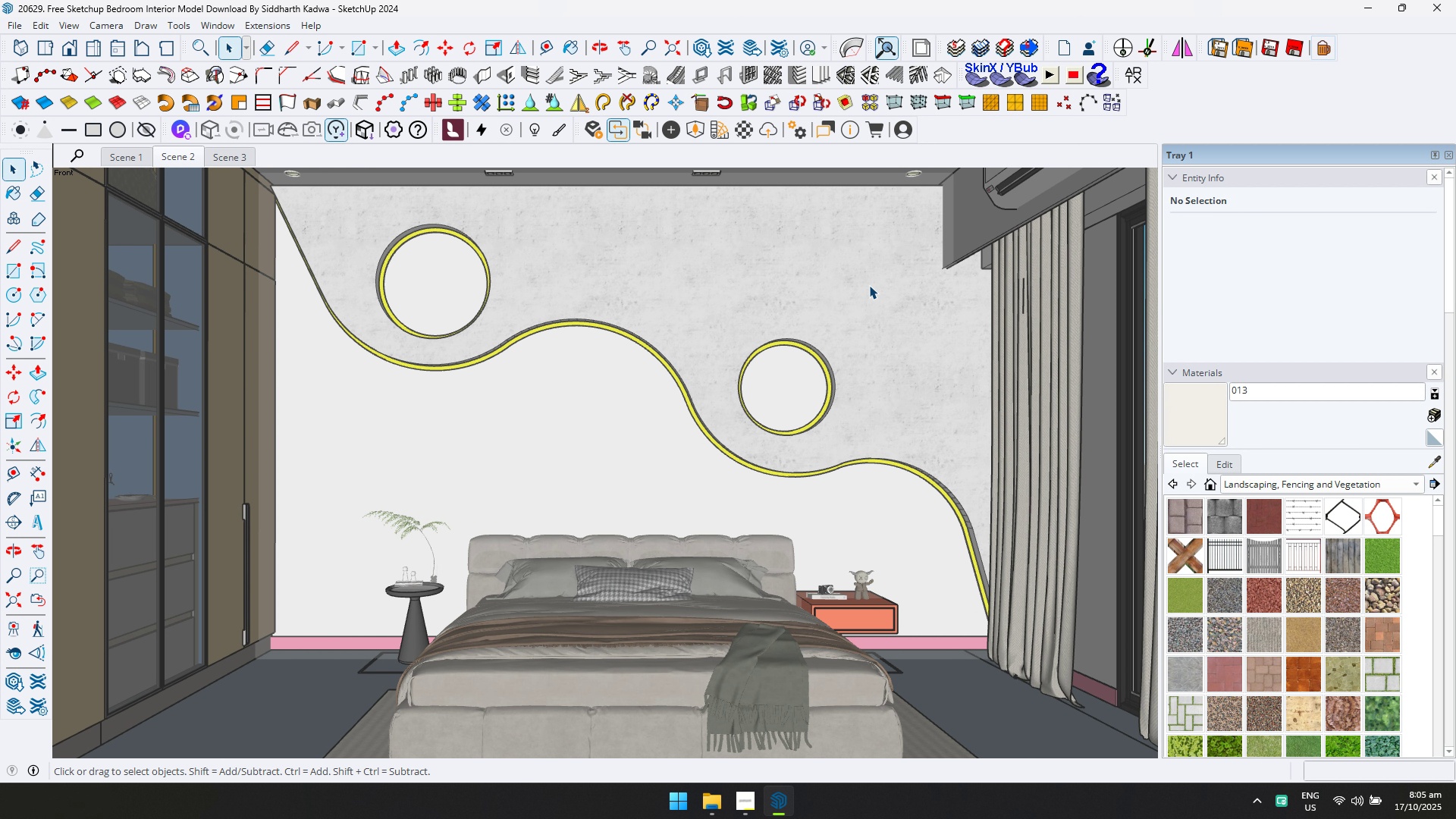 
scroll: coordinate [866, 284], scroll_direction: up, amount: 1.0
 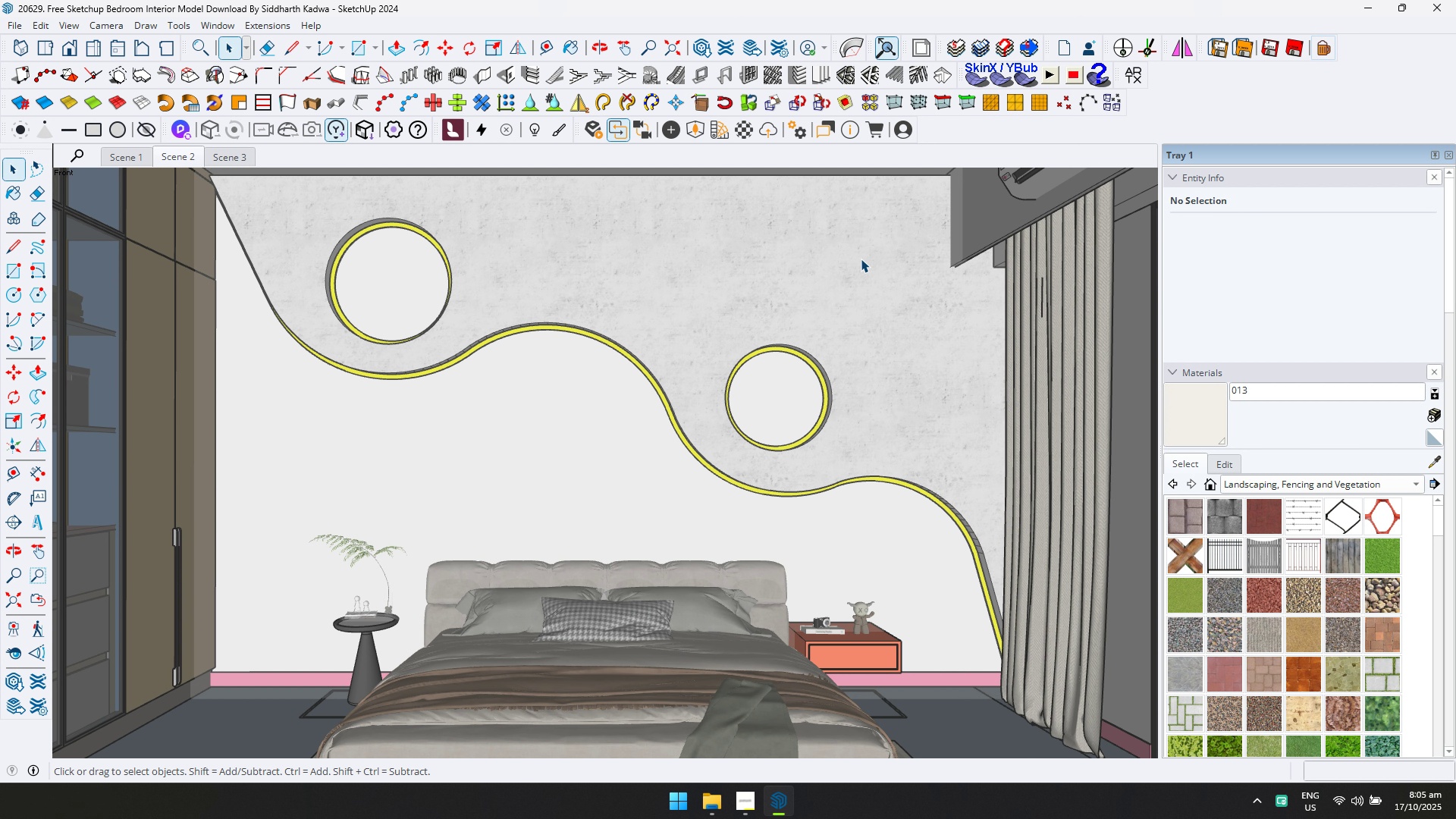 
key(Control+ControlLeft)
 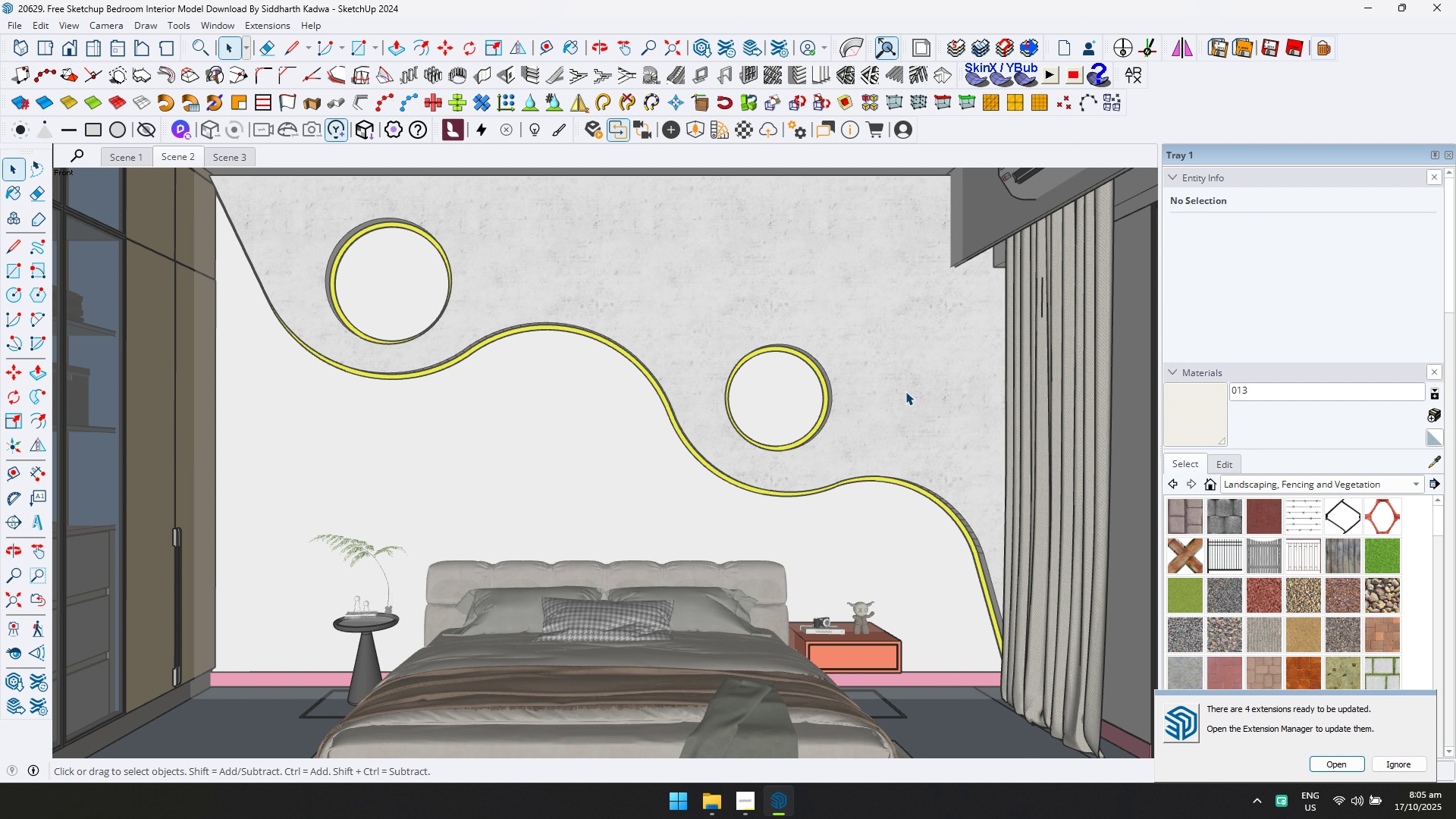 
scroll: coordinate [758, 499], scroll_direction: up, amount: 3.0
 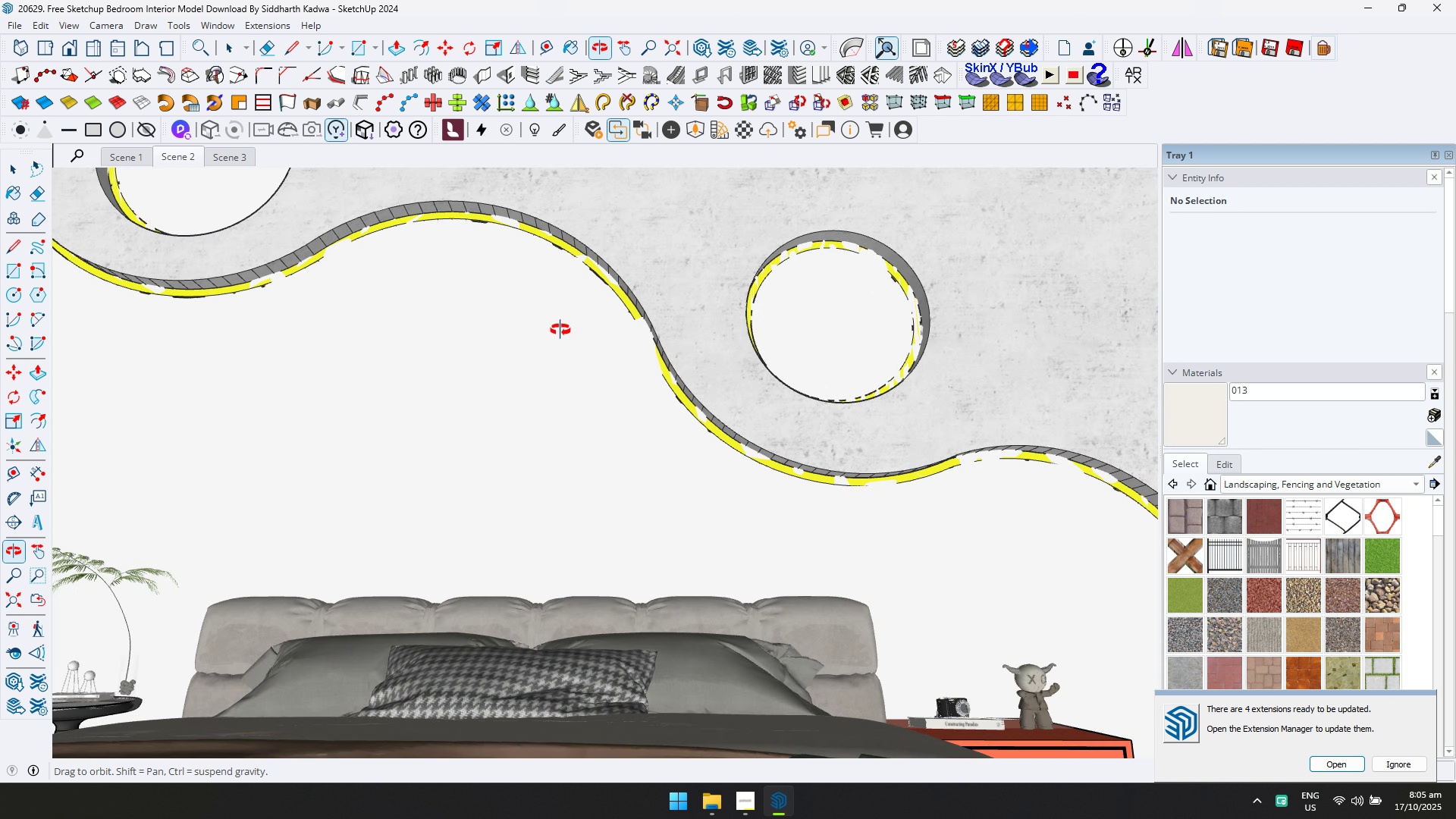 
scroll: coordinate [416, 439], scroll_direction: down, amount: 6.0
 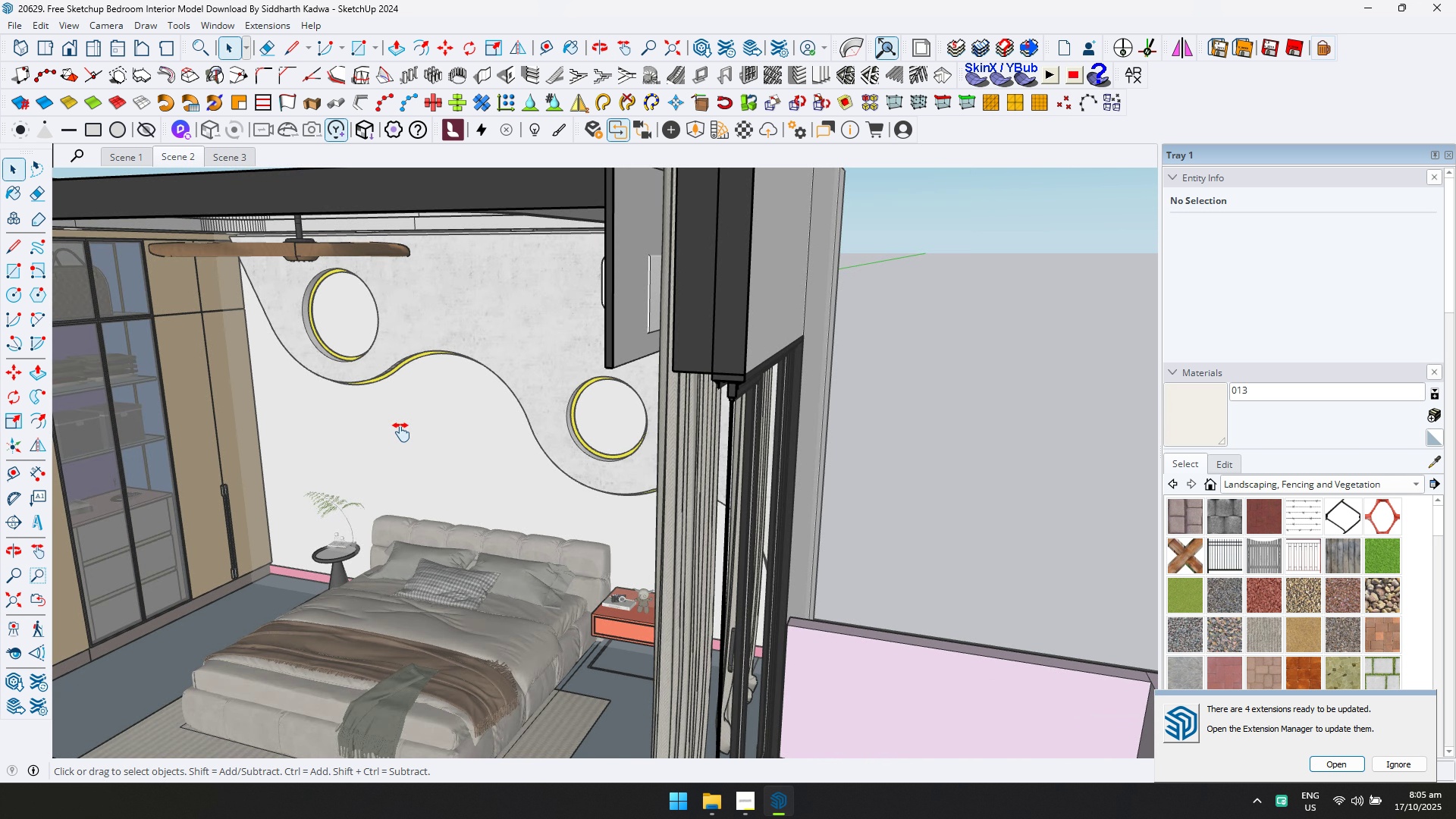 
hold_key(key=ShiftLeft, duration=0.38)
 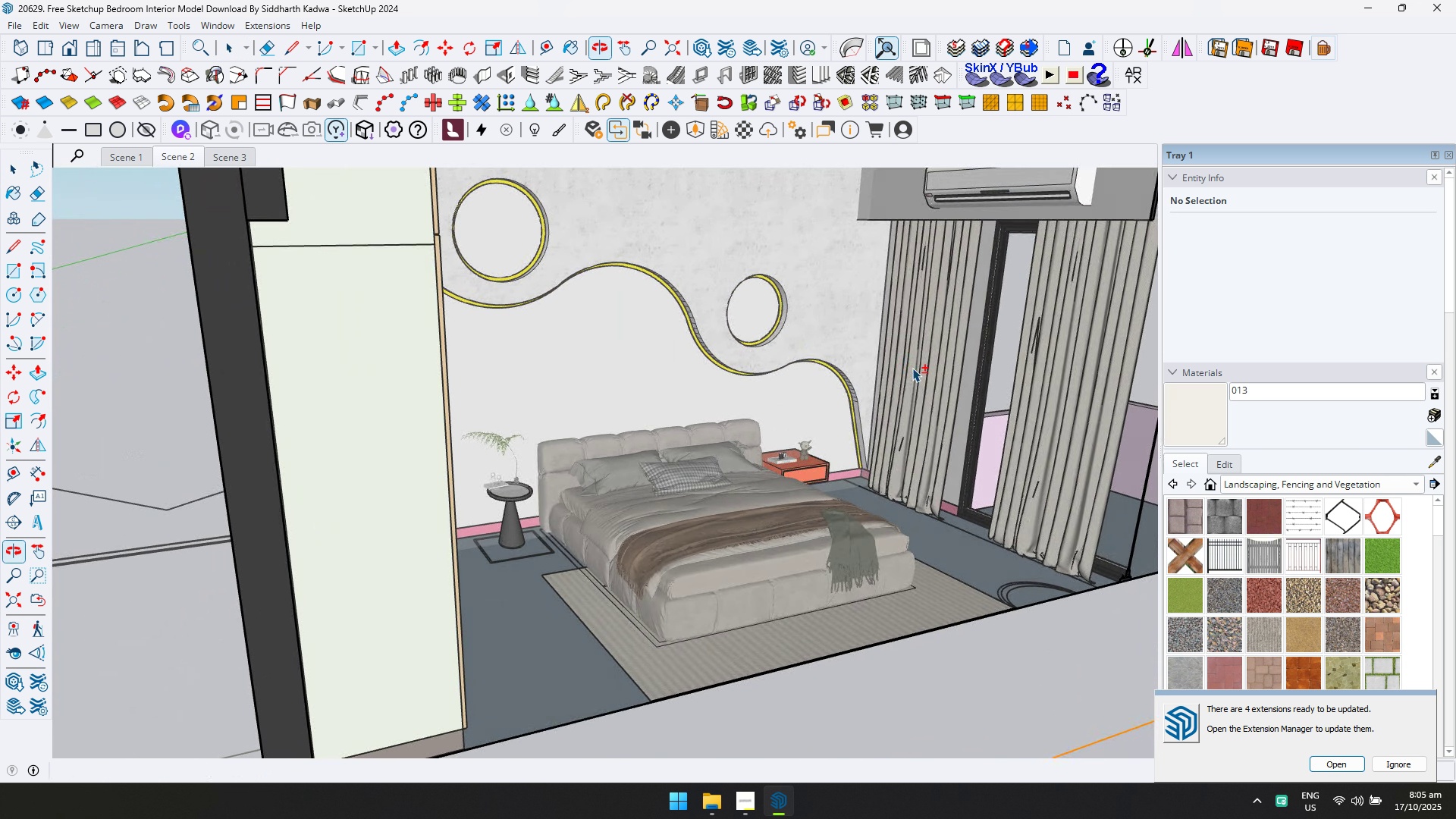 
scroll: coordinate [641, 364], scroll_direction: down, amount: 20.0
 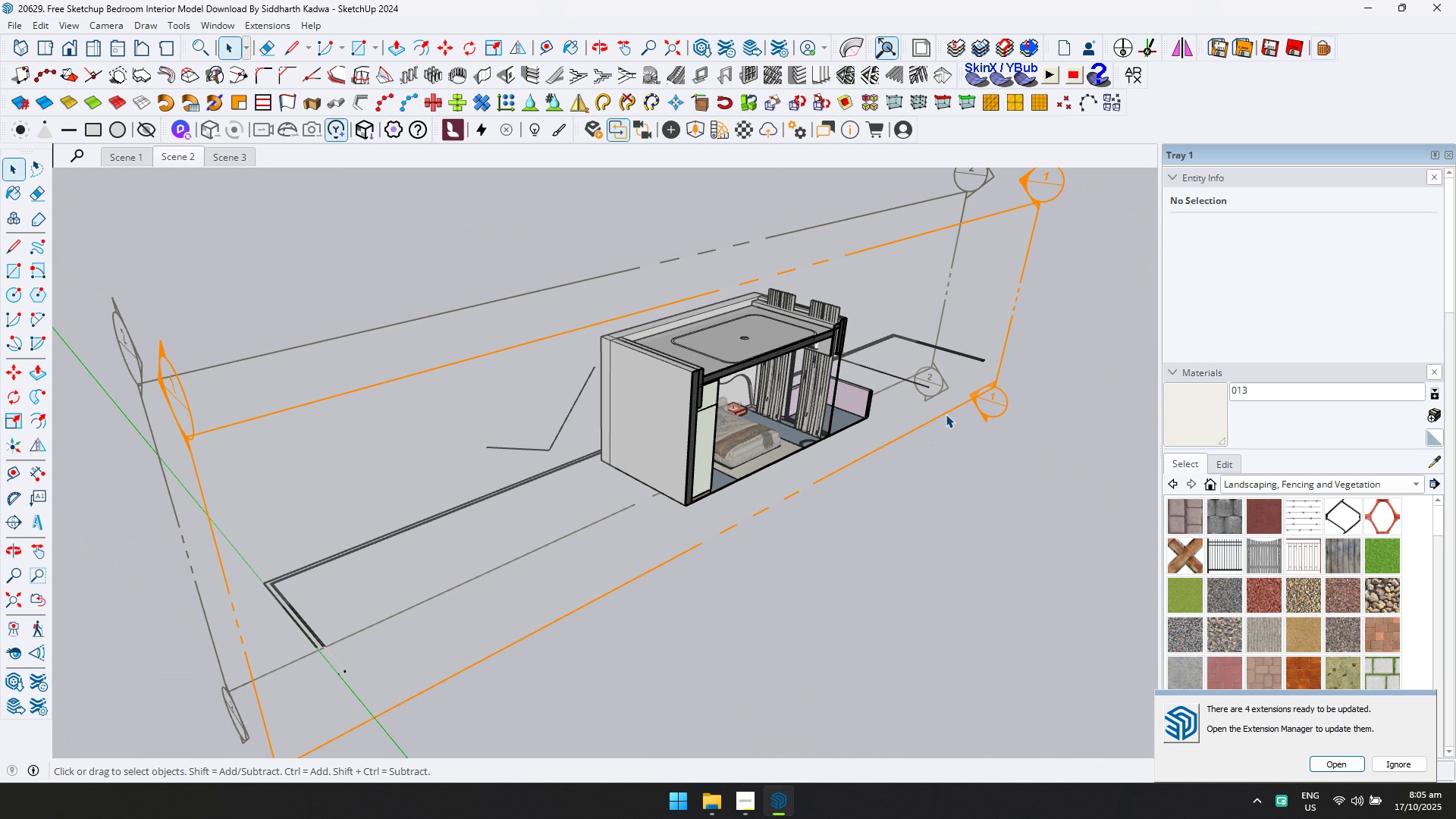 
left_click([946, 414])
 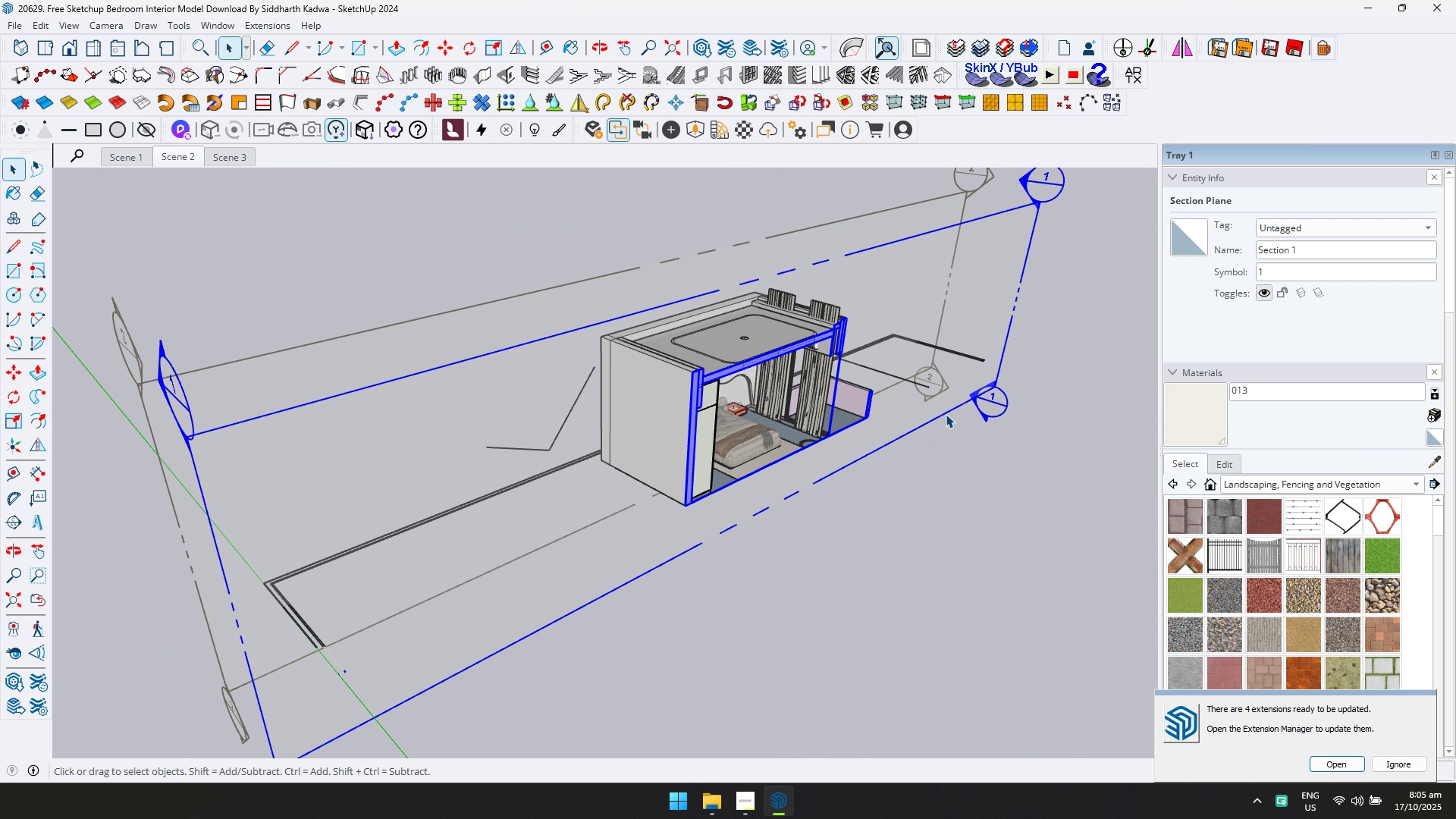 
key(Delete)
 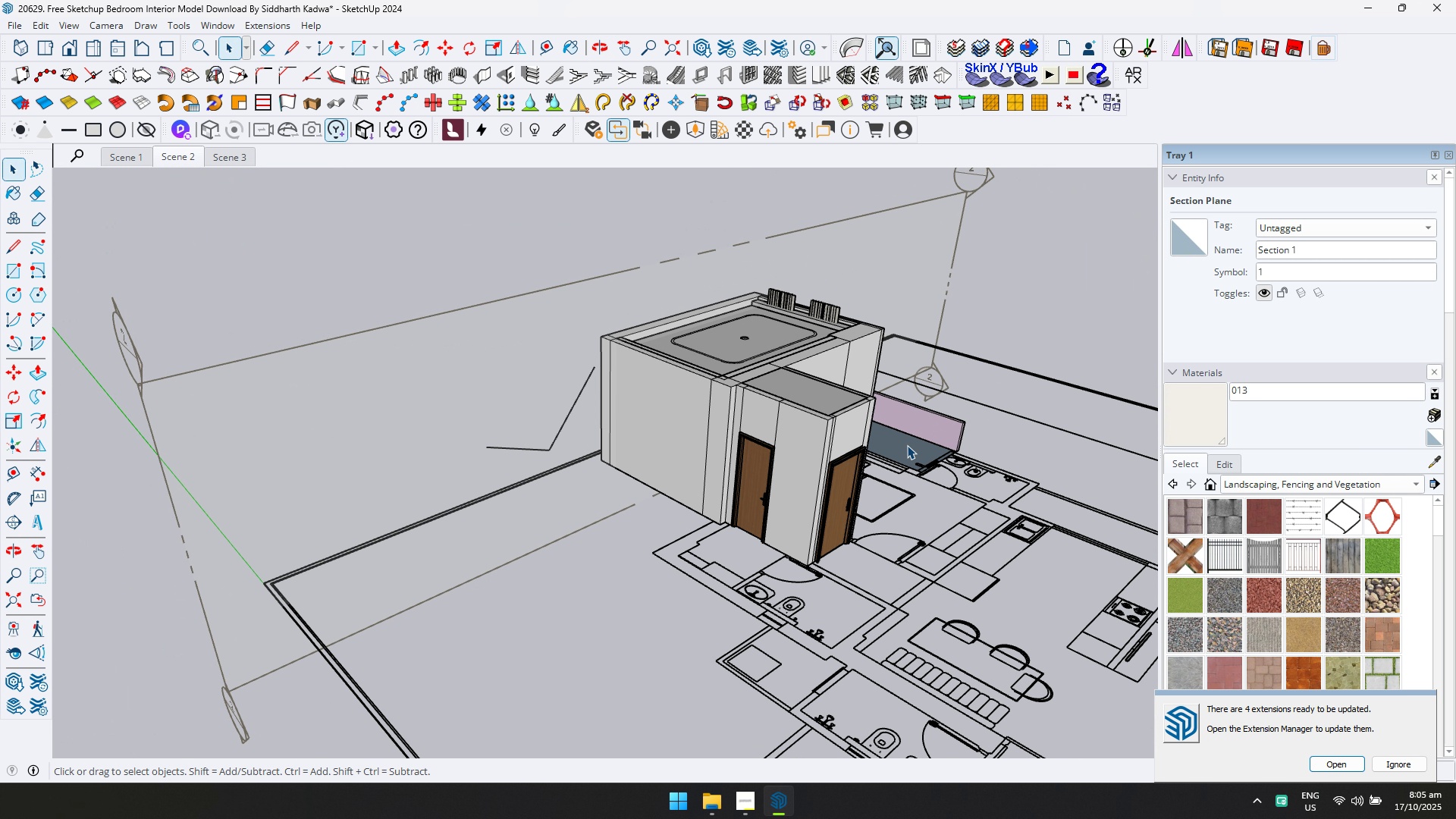 
scroll: coordinate [871, 472], scroll_direction: down, amount: 4.0
 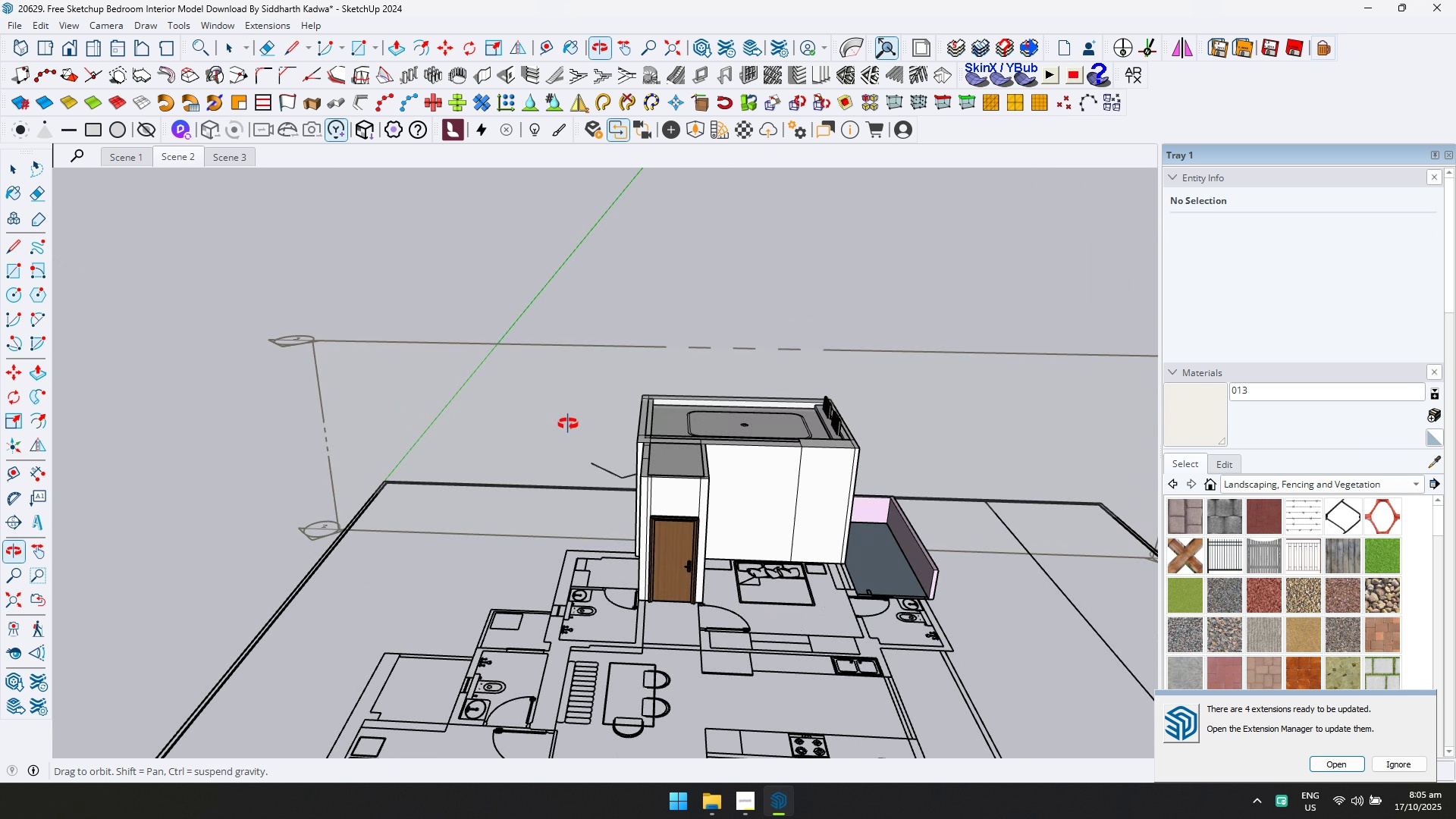 
scroll: coordinate [703, 602], scroll_direction: up, amount: 27.0
 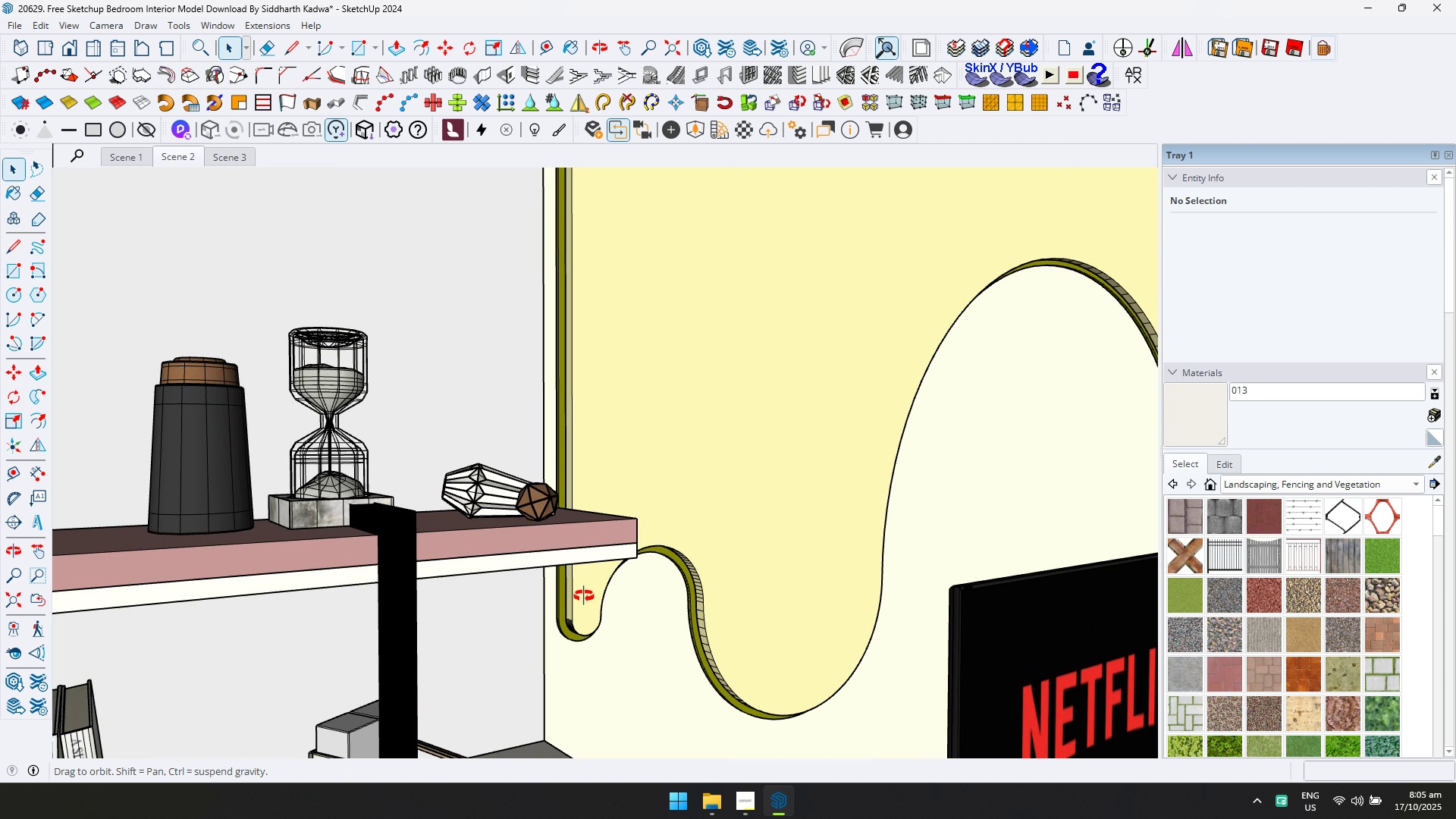 
hold_key(key=ShiftLeft, duration=0.41)
scroll: coordinate [761, 500], scroll_direction: down, amount: 7.0
 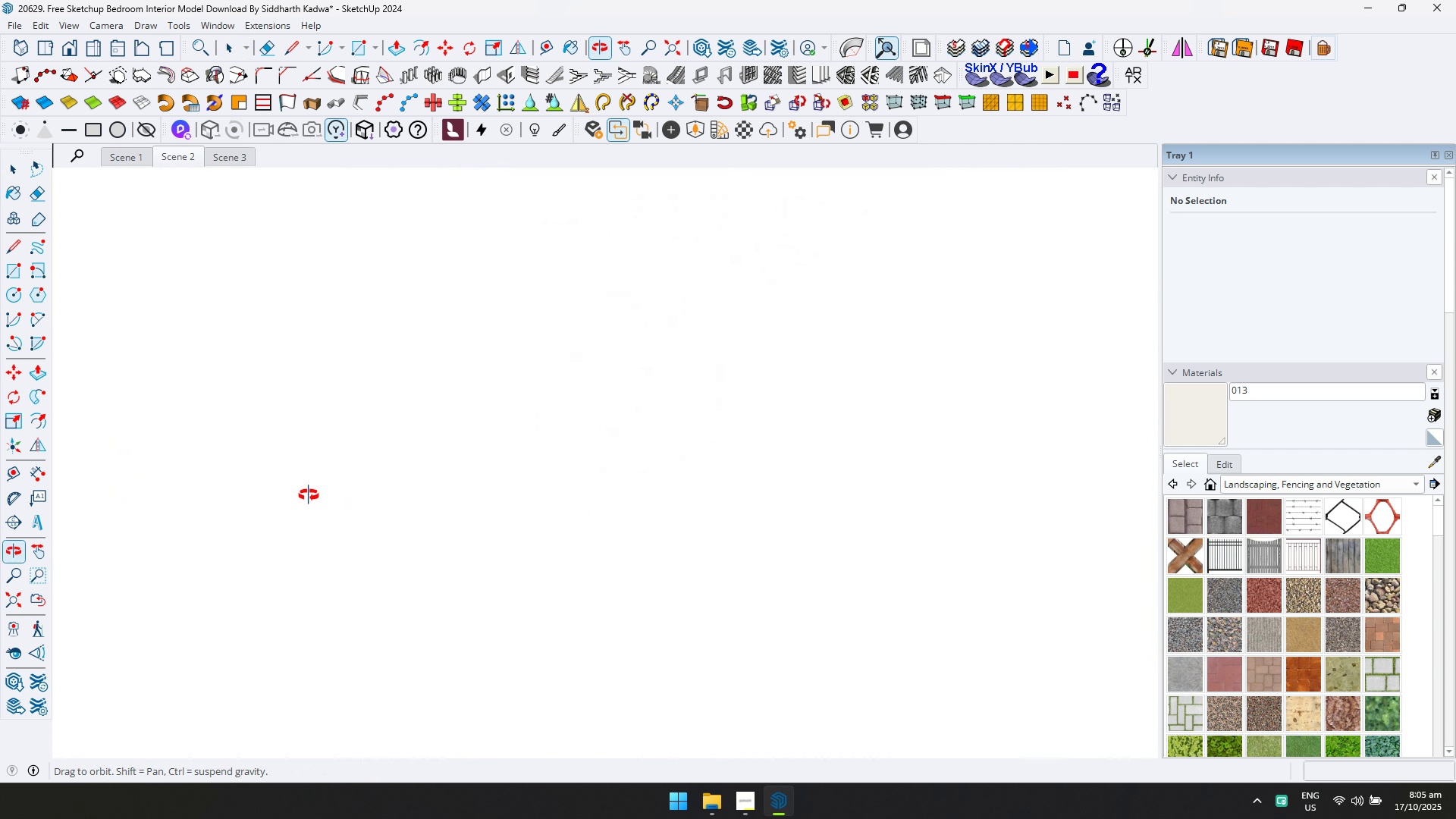 
key(Shift+ShiftLeft)
 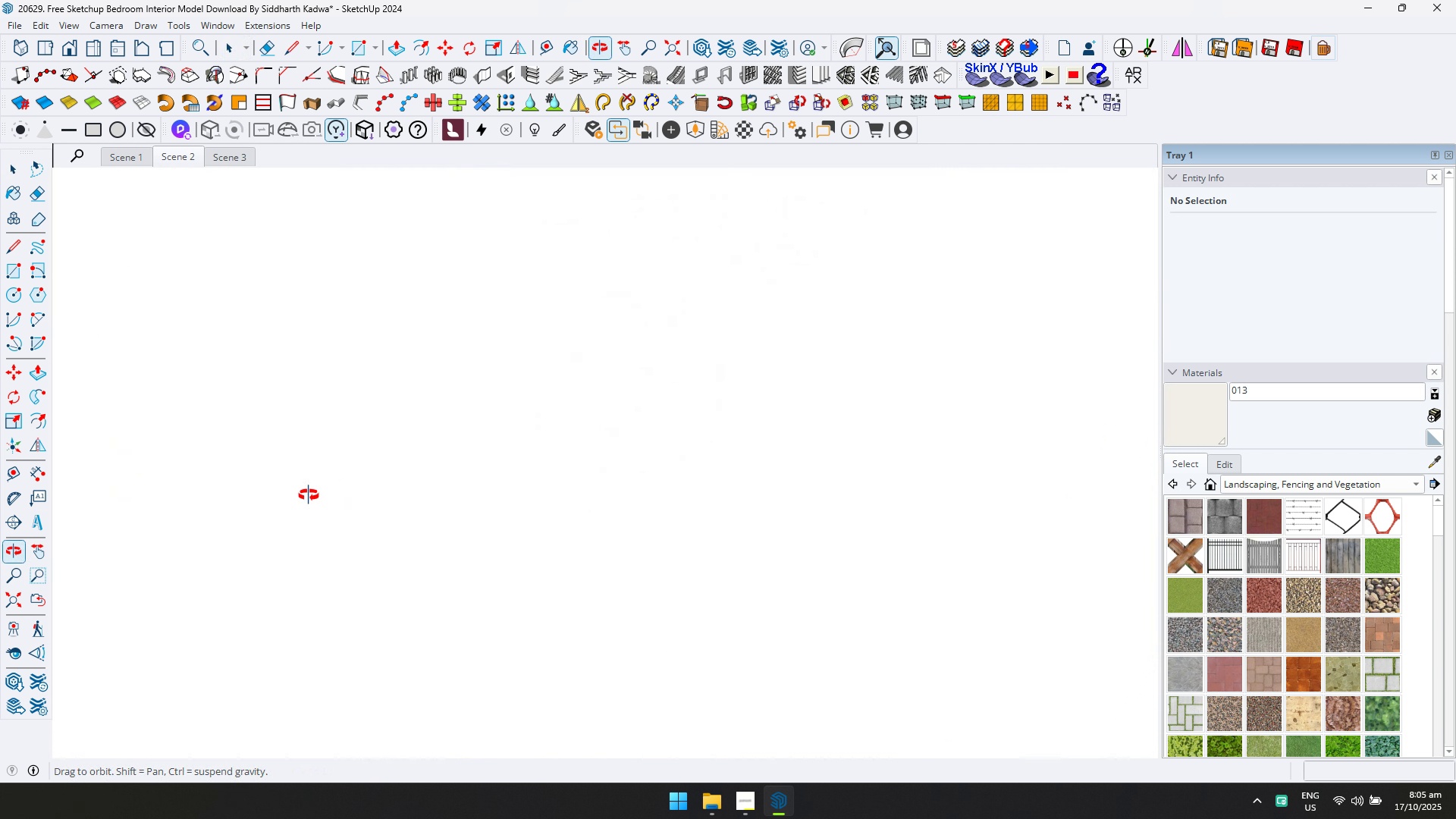 
scroll: coordinate [404, 482], scroll_direction: up, amount: 4.0
 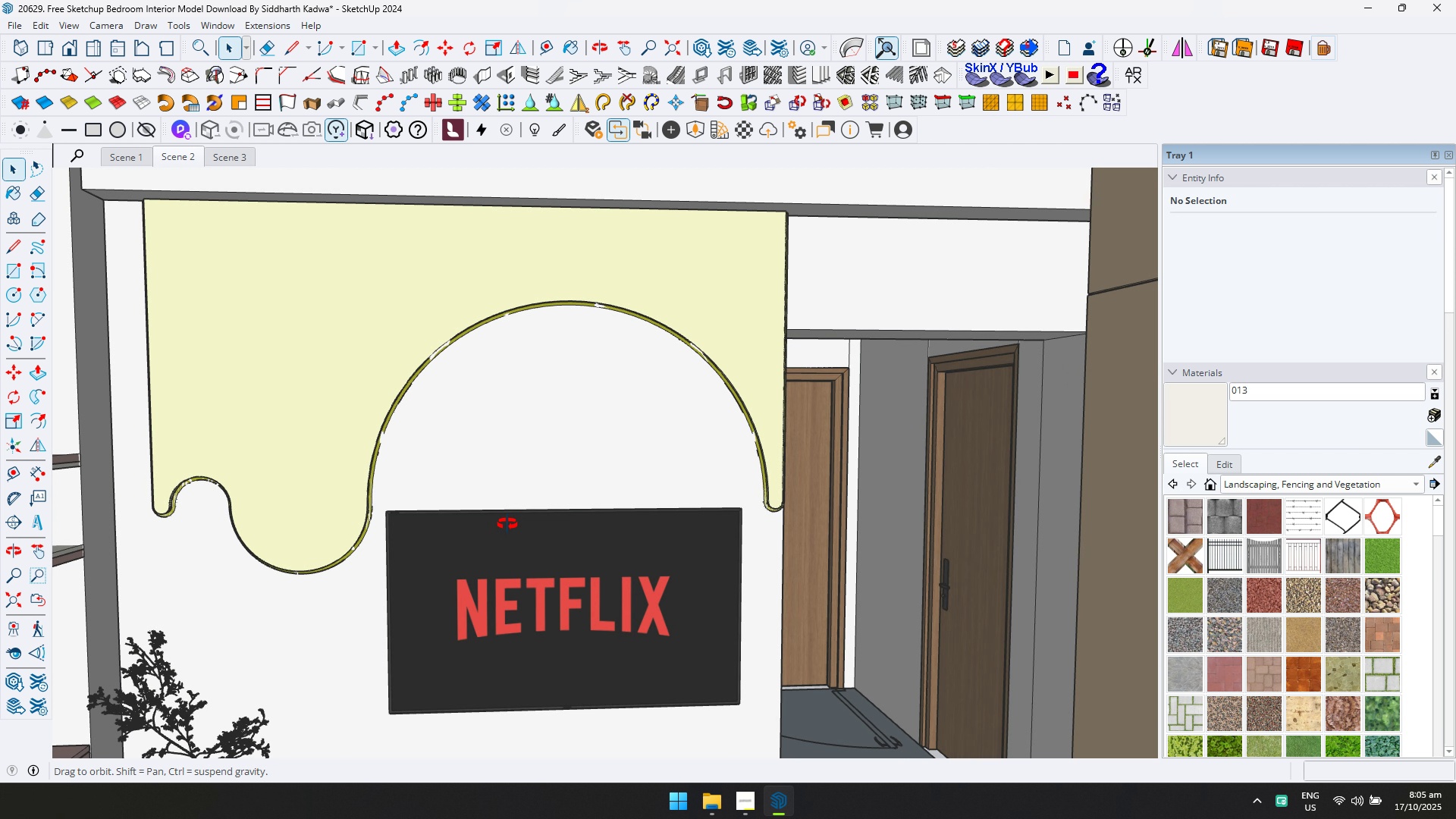 
hold_key(key=ShiftLeft, duration=0.39)
 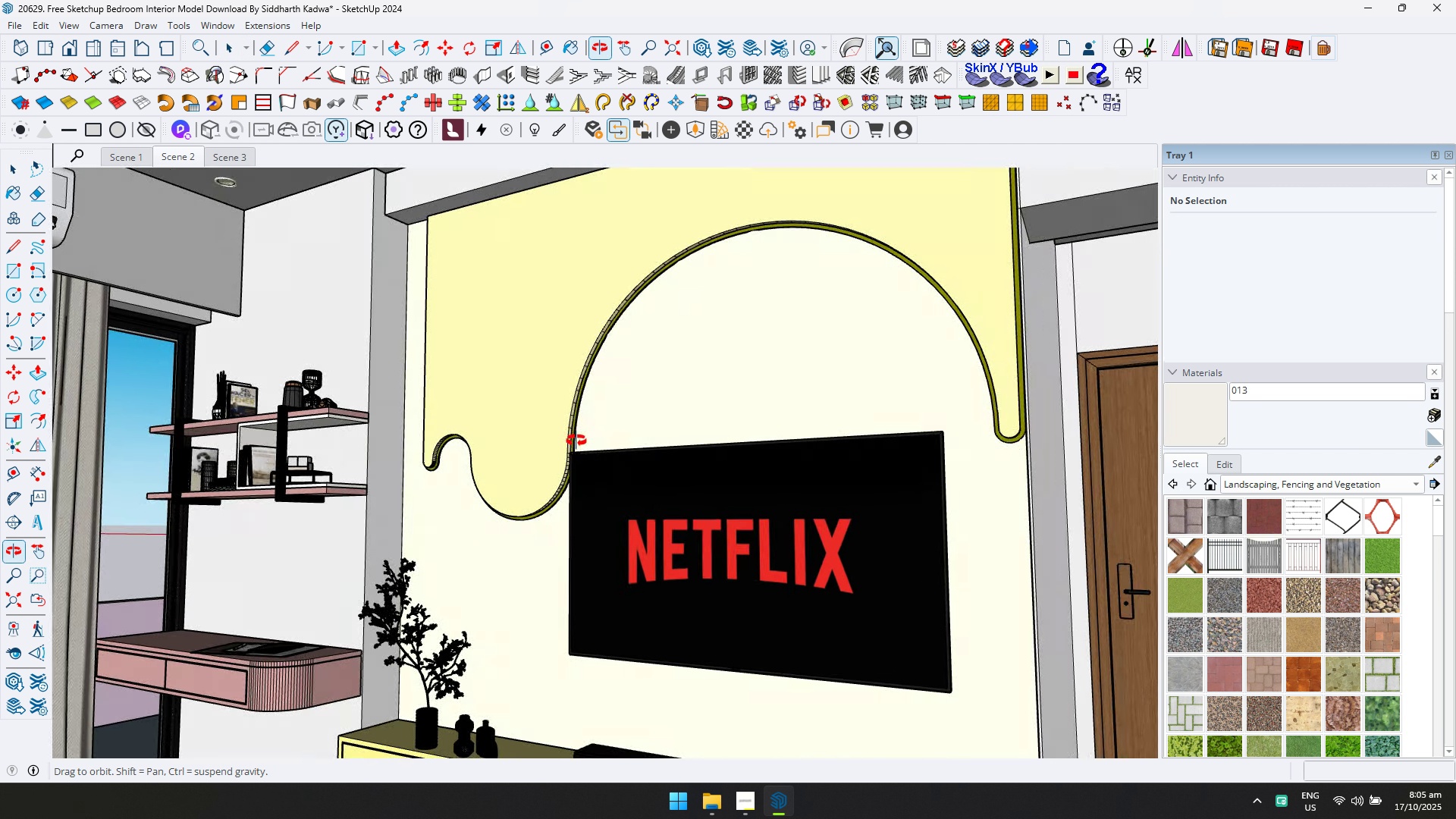 
scroll: coordinate [562, 425], scroll_direction: up, amount: 2.0
 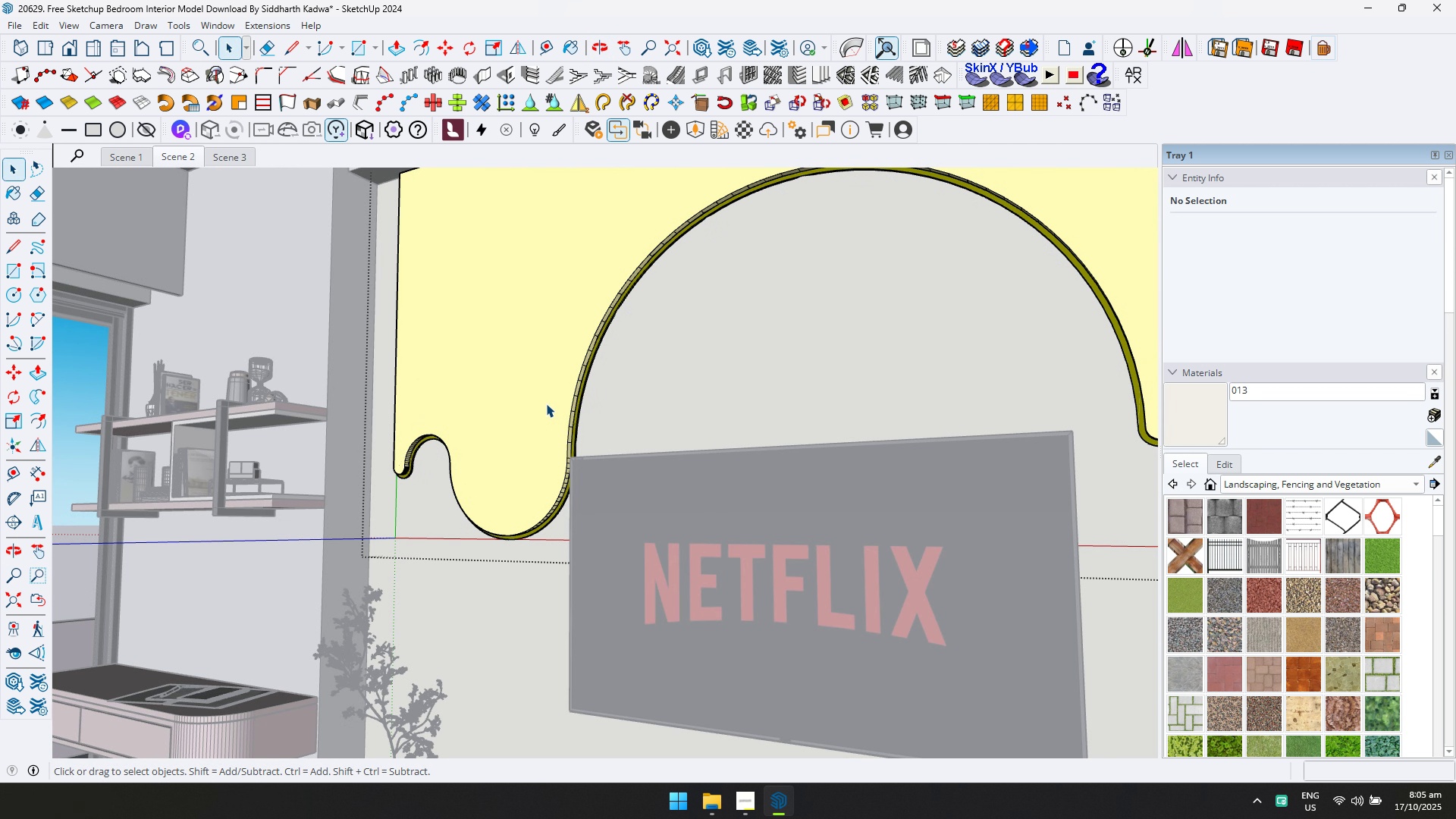 
double_click([546, 403])
 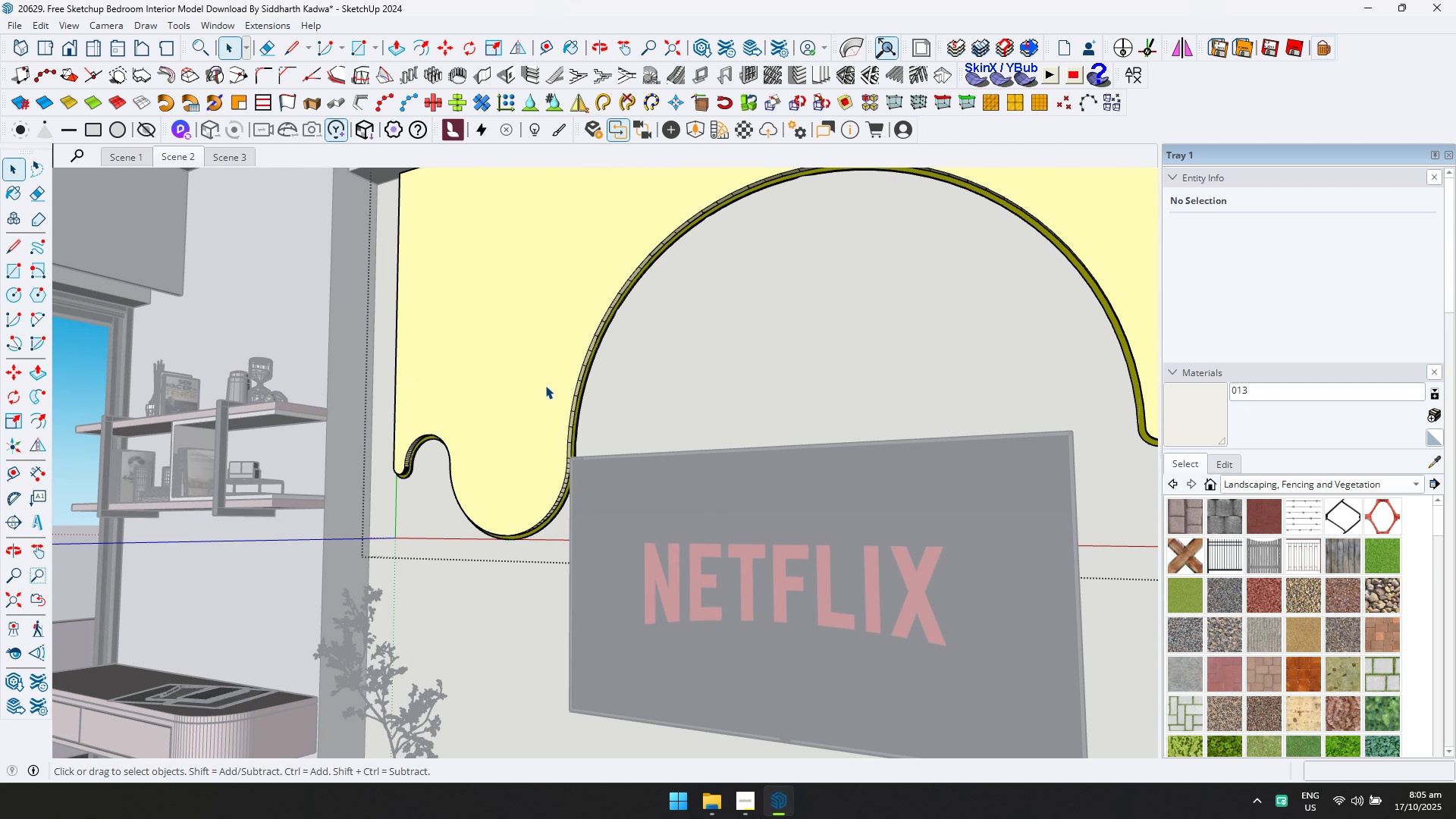 
triple_click([545, 385])
 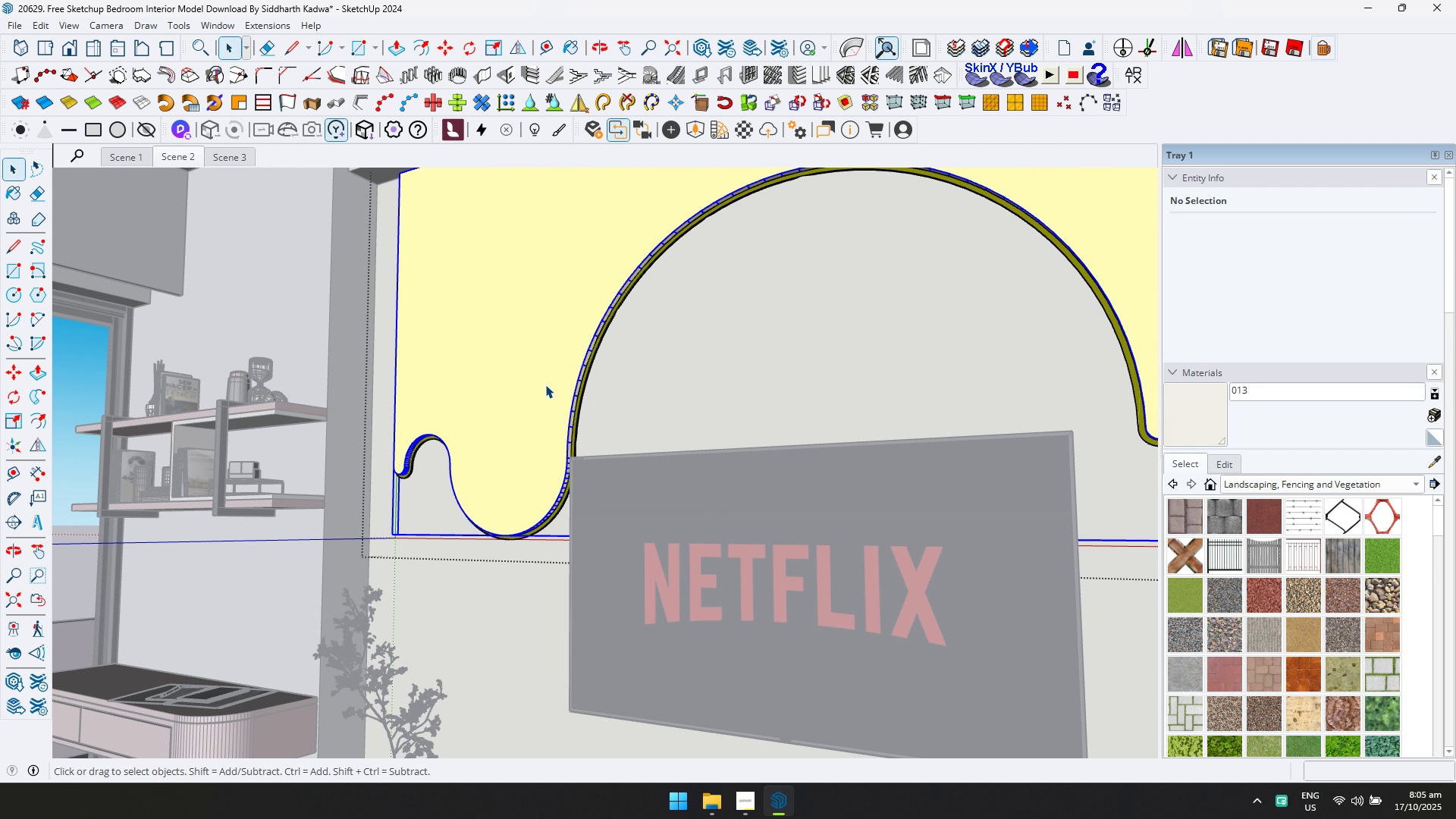 
triple_click([545, 384])
 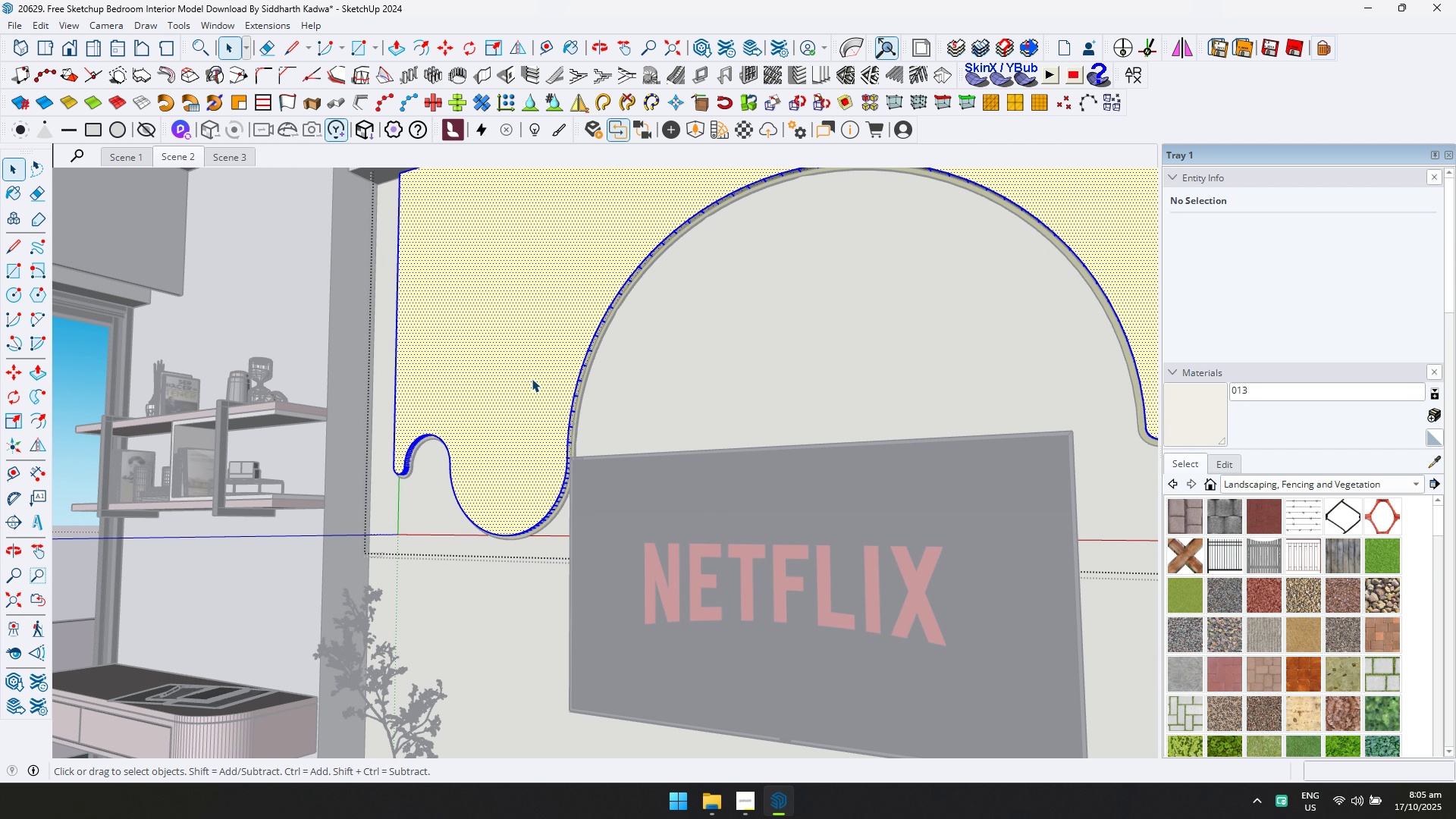 
triple_click([545, 384])
 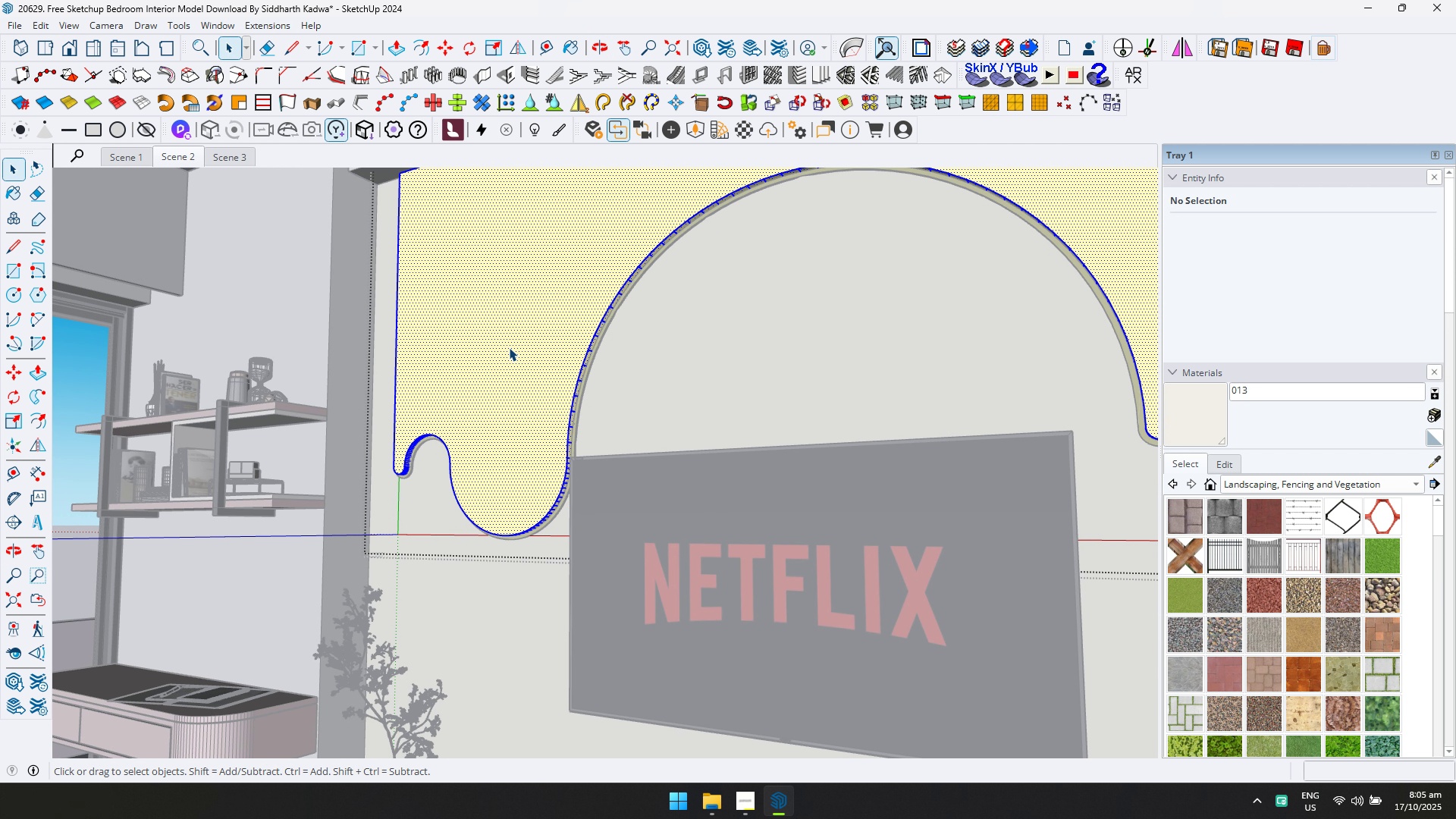 
triple_click([509, 347])
 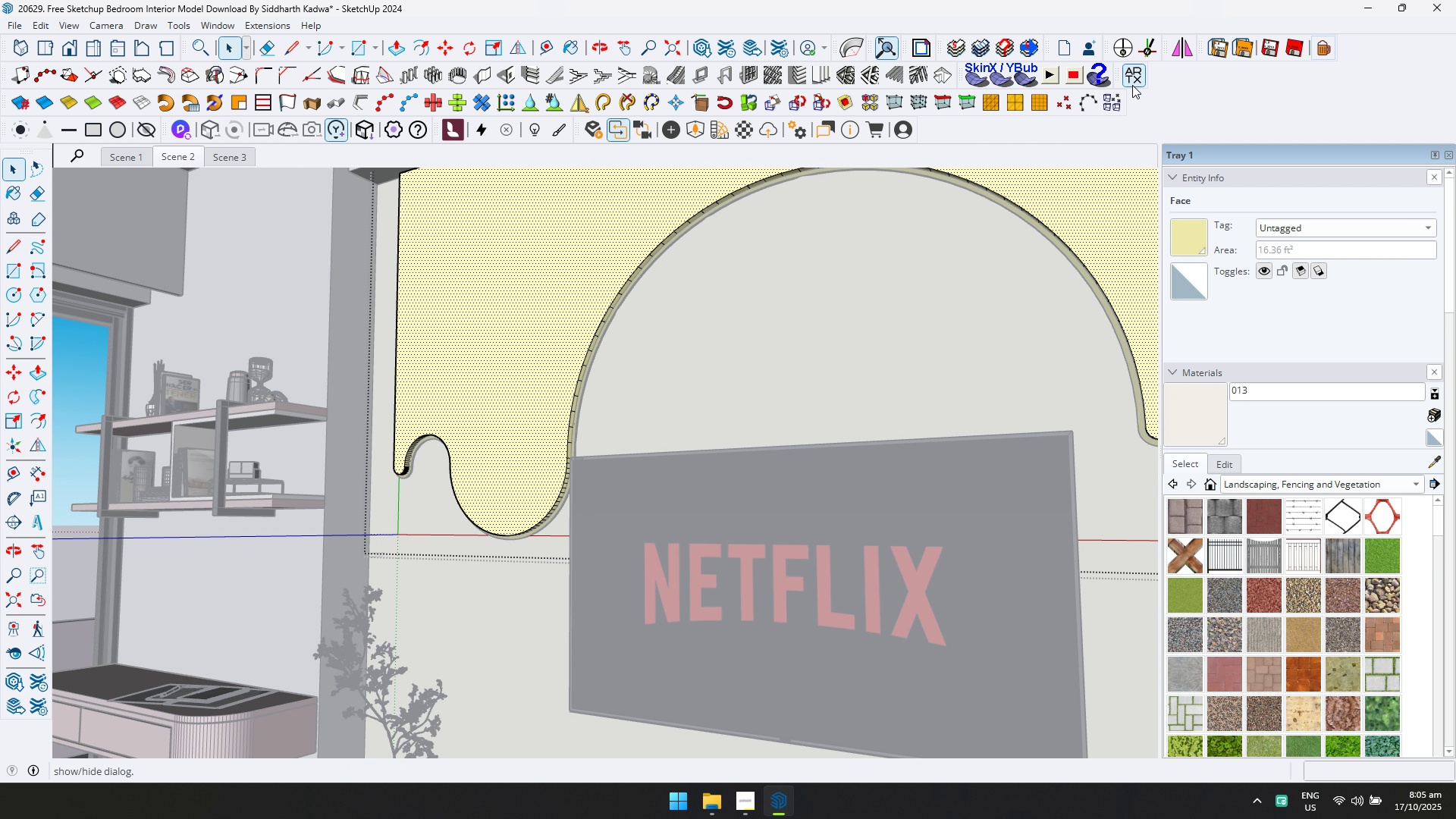 
left_click([1134, 80])
 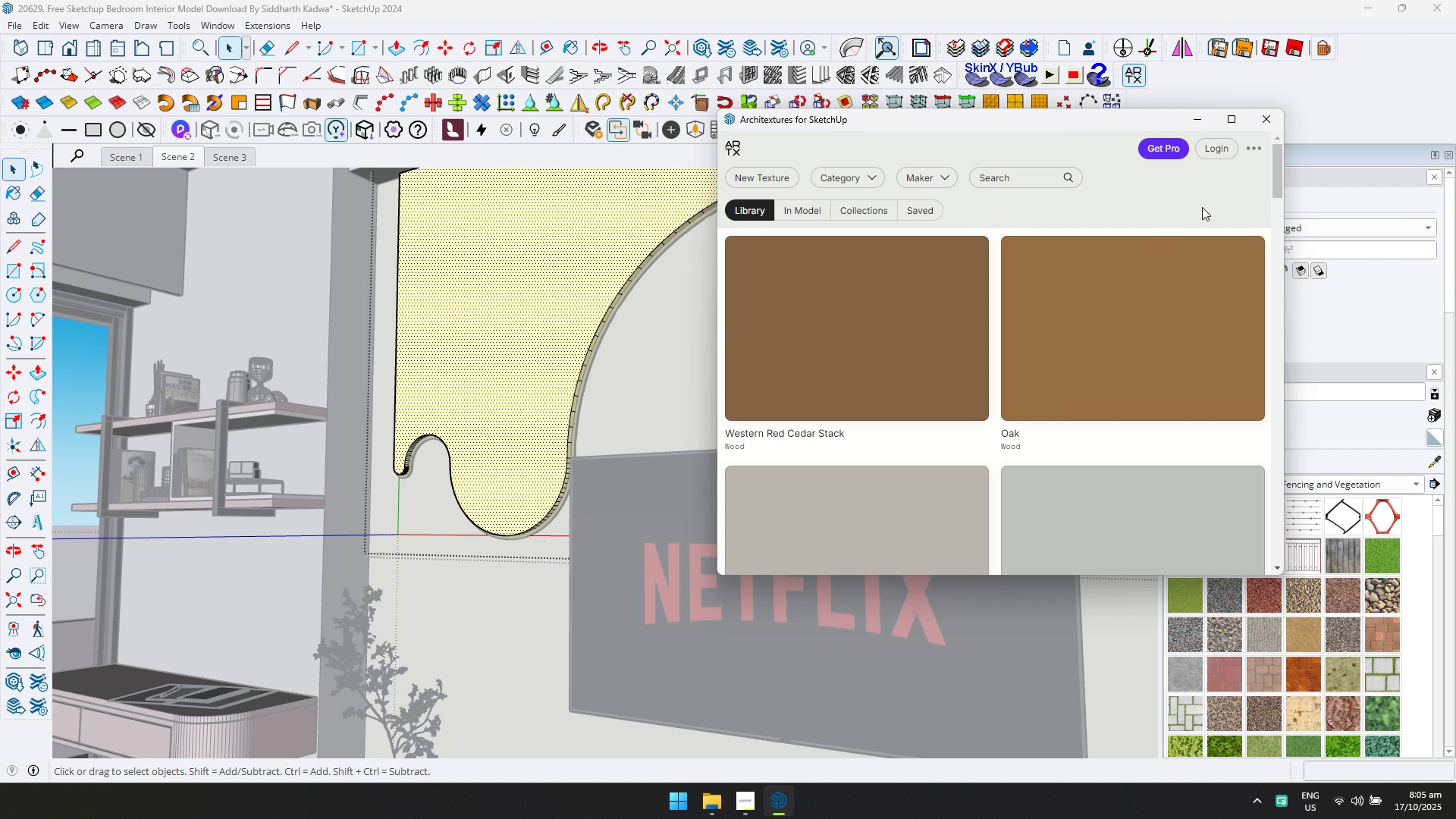 
mouse_move([892, 271])
 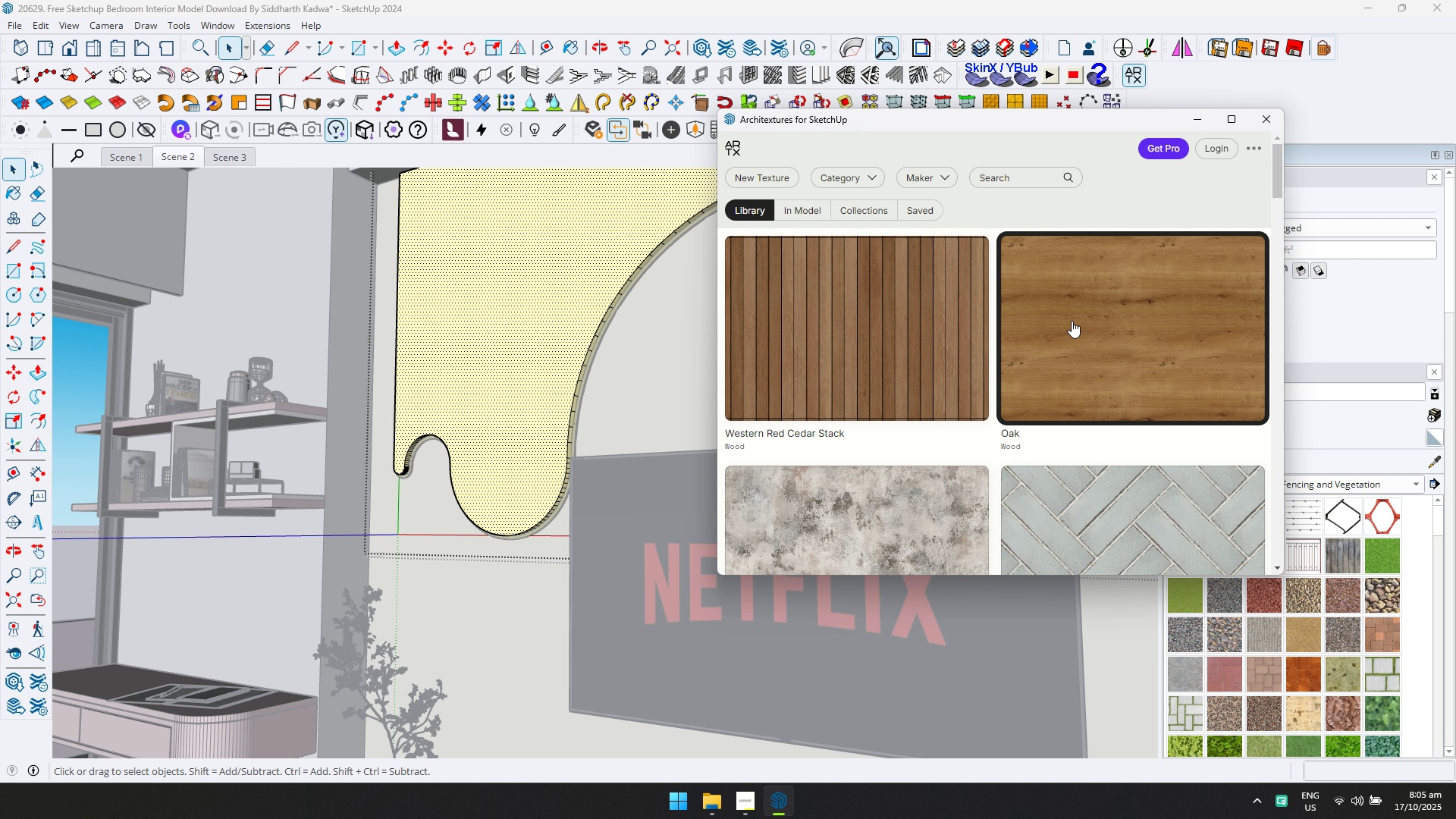 
scroll: coordinate [1037, 306], scroll_direction: up, amount: 2.0
 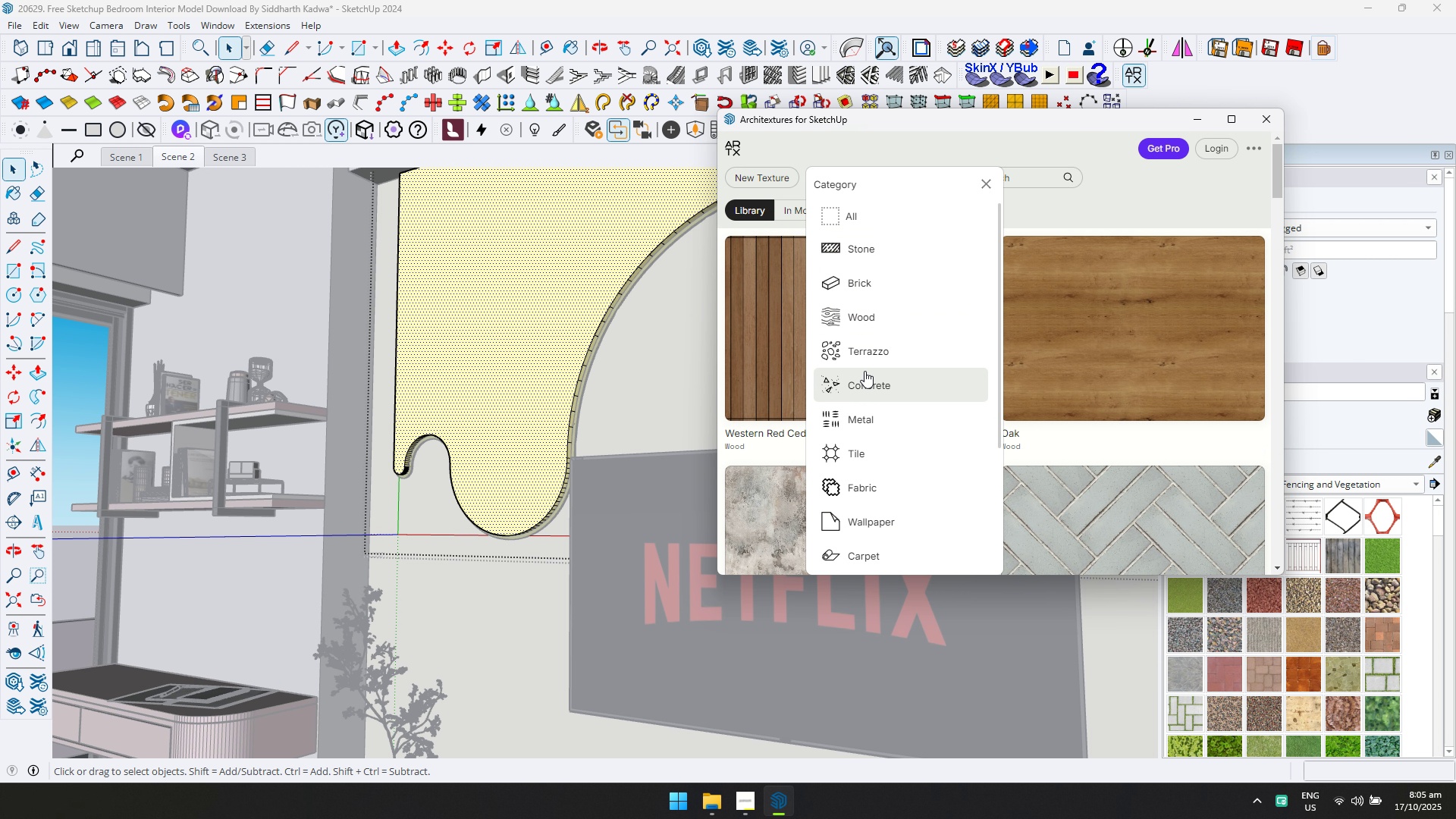 
left_click([874, 317])
 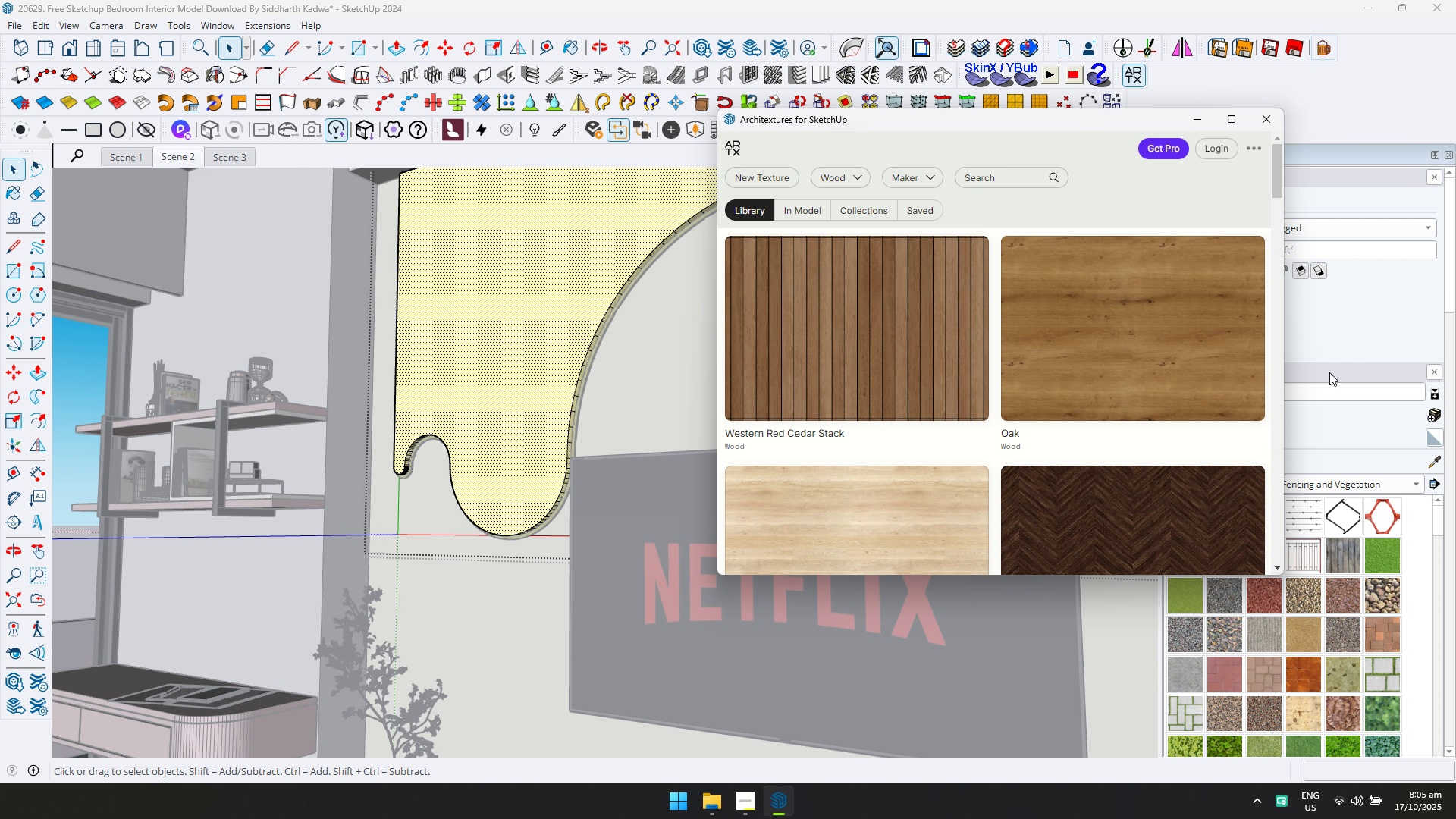 
scroll: coordinate [973, 350], scroll_direction: down, amount: 7.0
 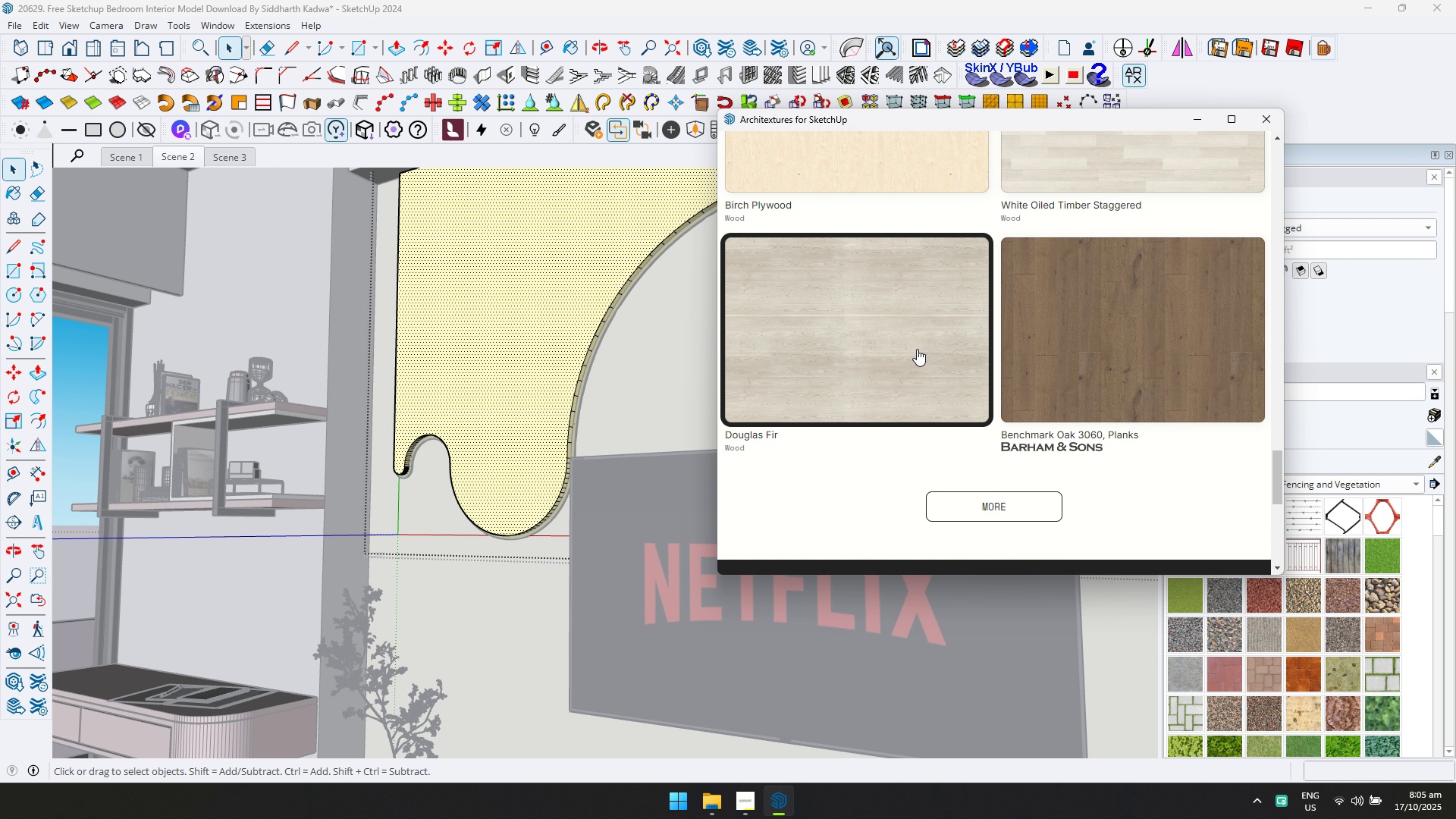 
left_click([908, 348])
 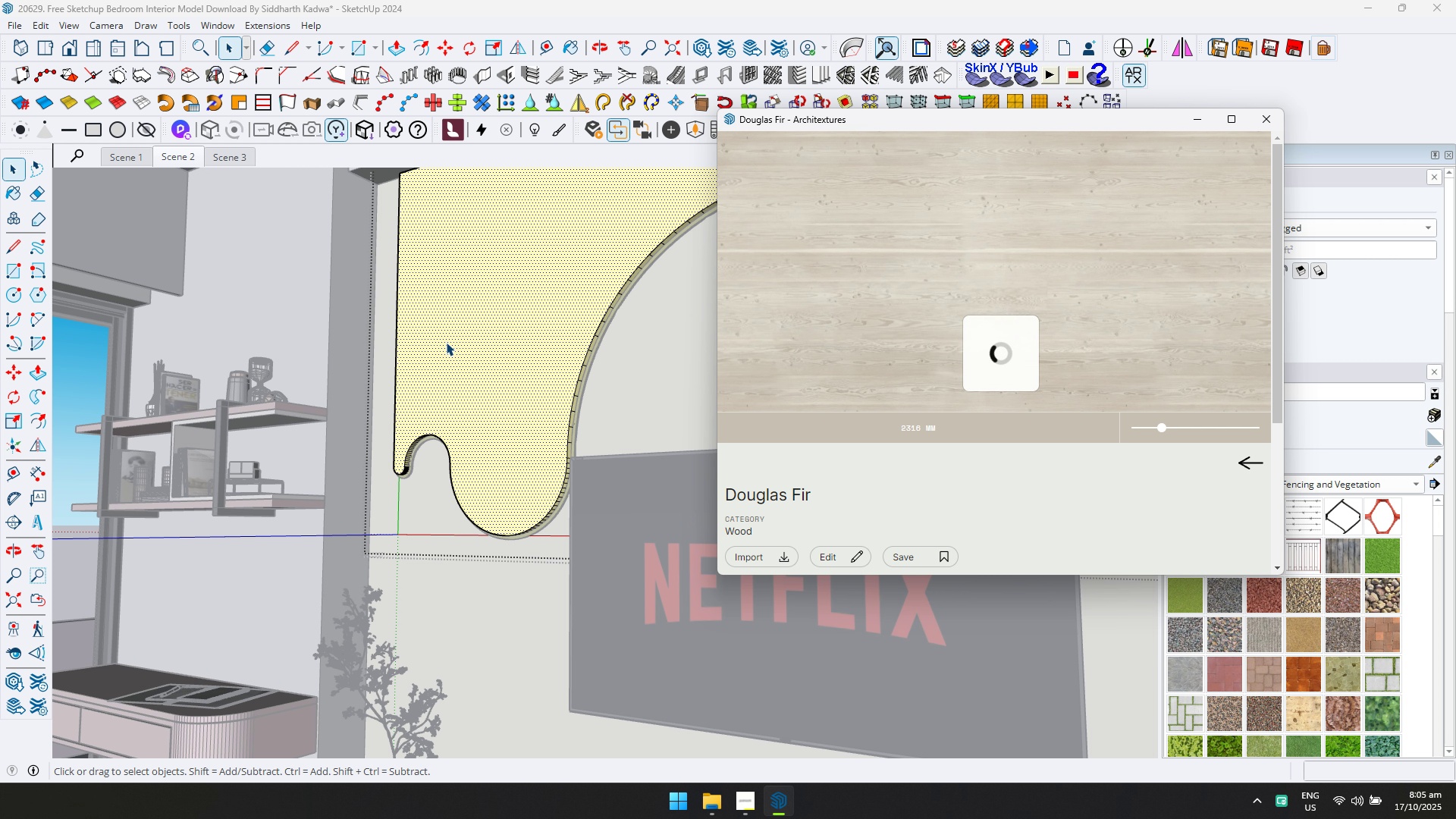 
double_click([446, 342])
 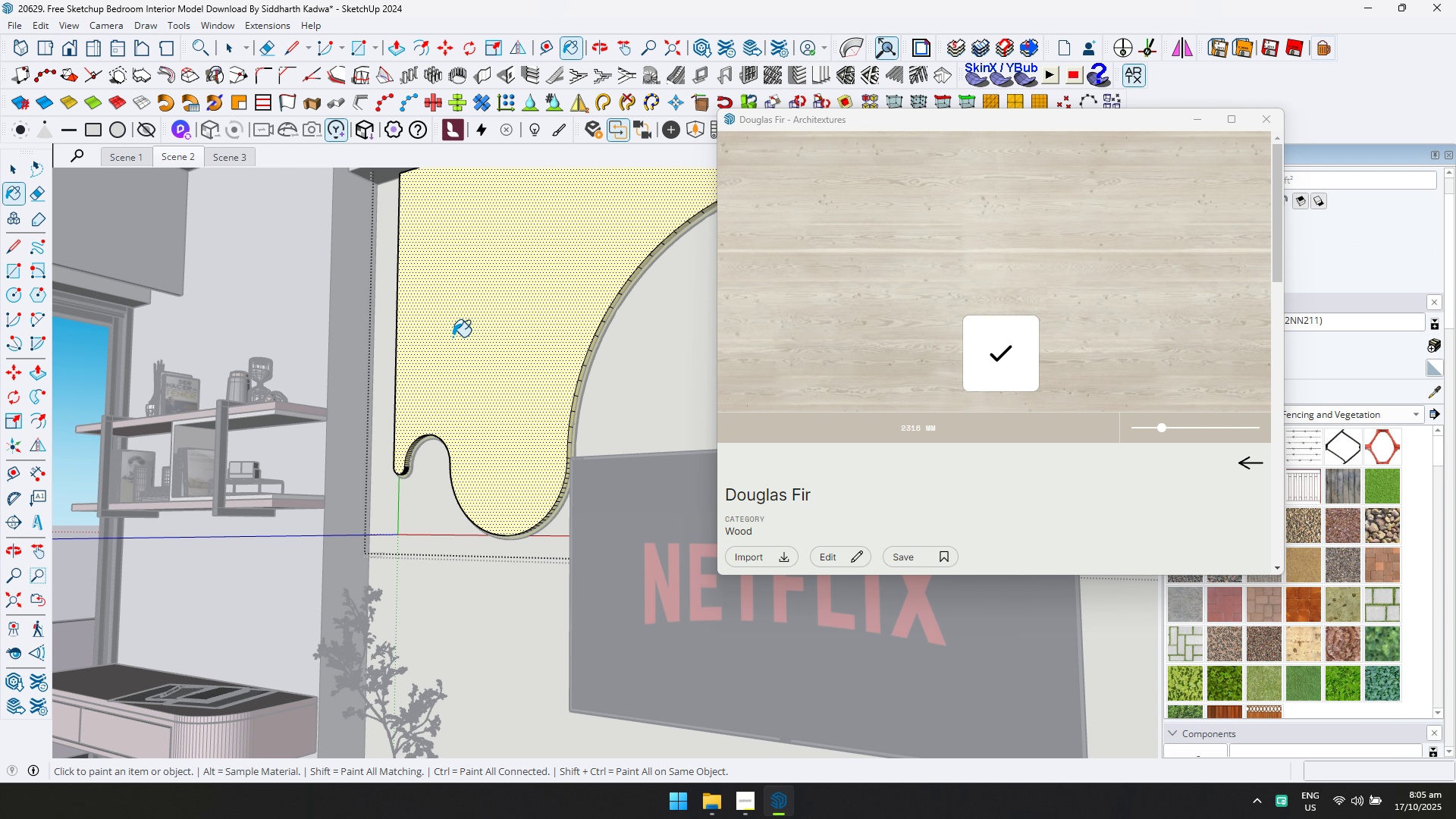 
left_click([453, 337])
 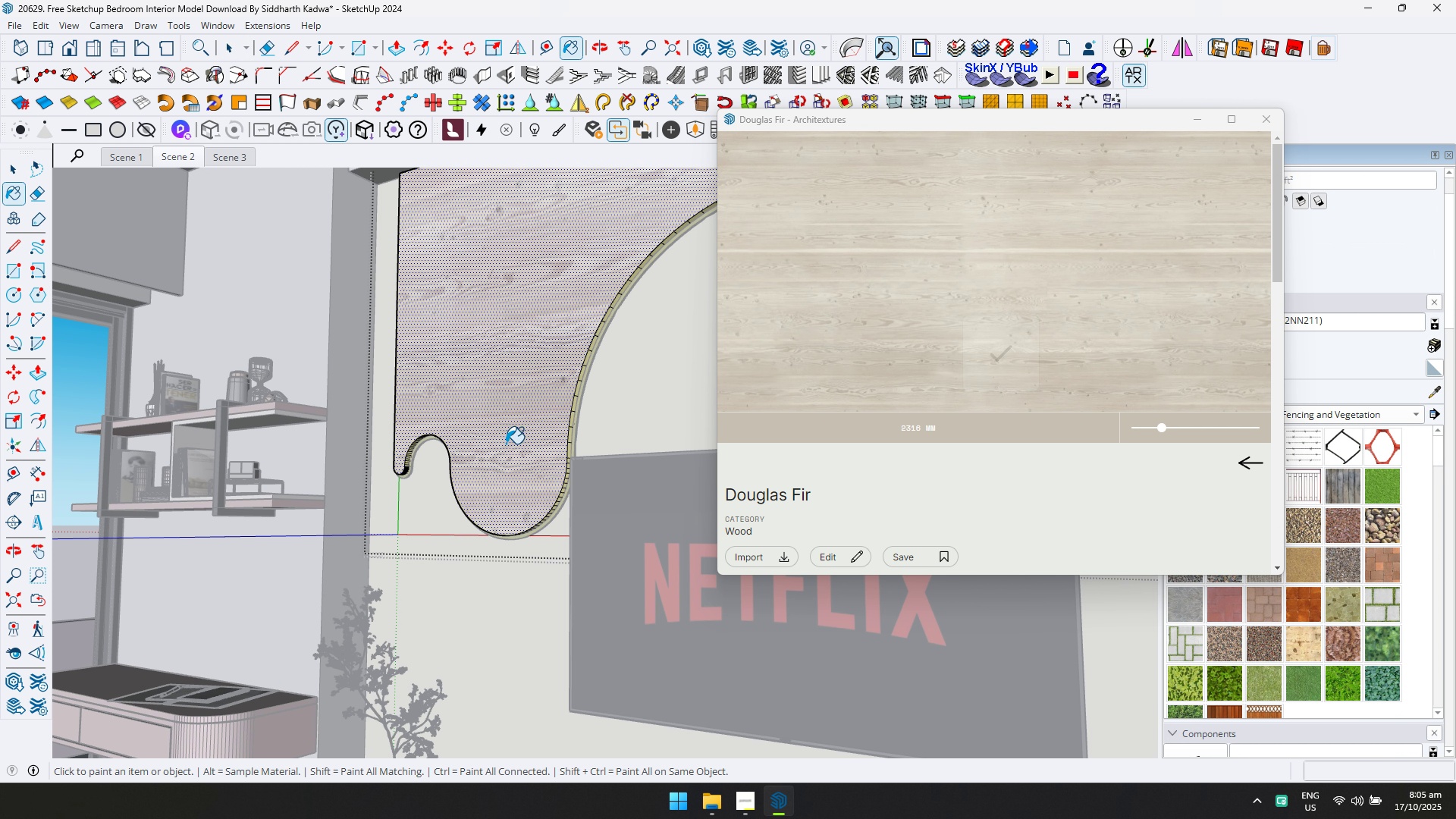 
scroll: coordinate [639, 374], scroll_direction: up, amount: 10.0
 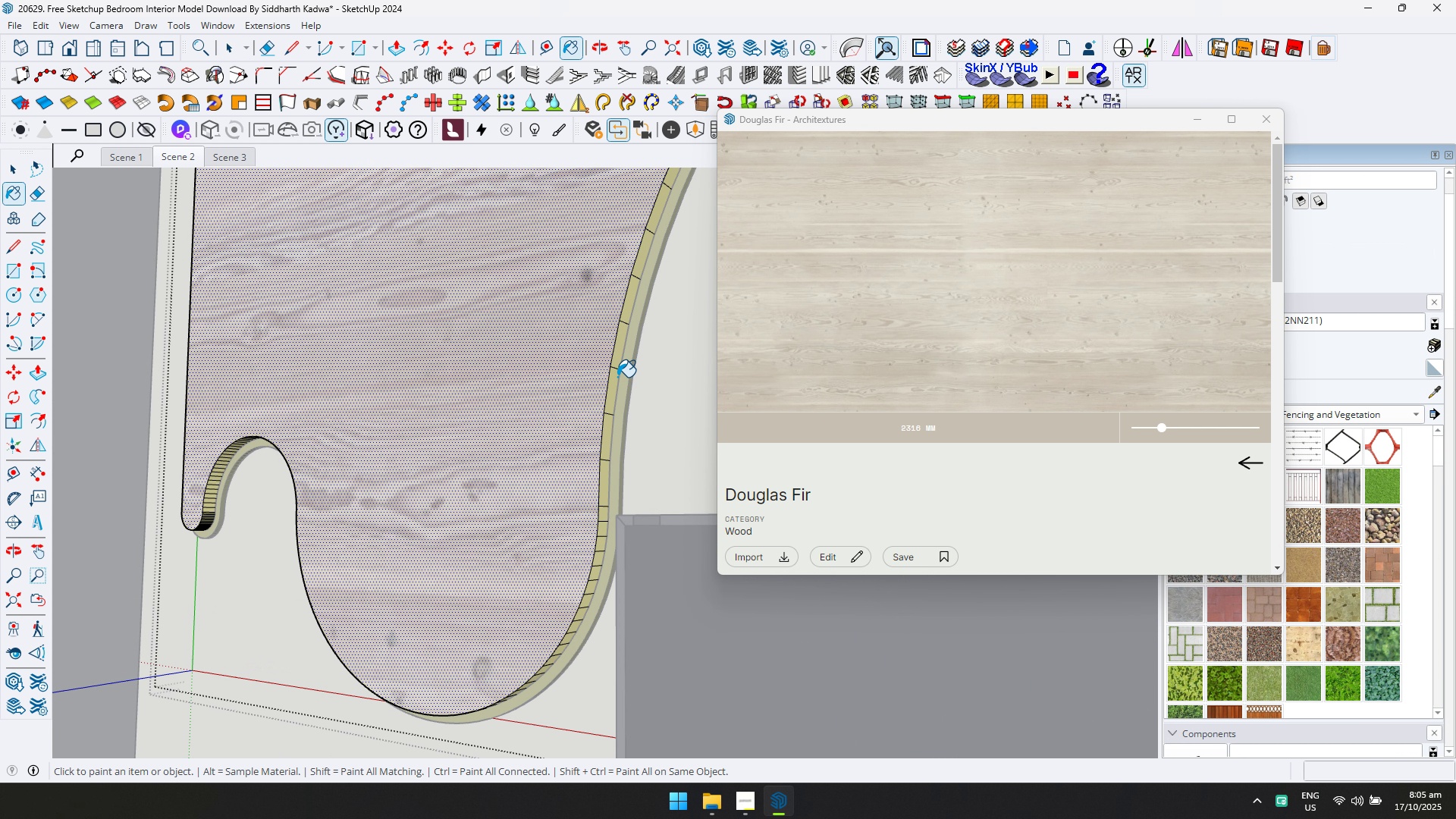 
hold_key(key=ControlLeft, duration=0.62)
left_click([617, 377])
 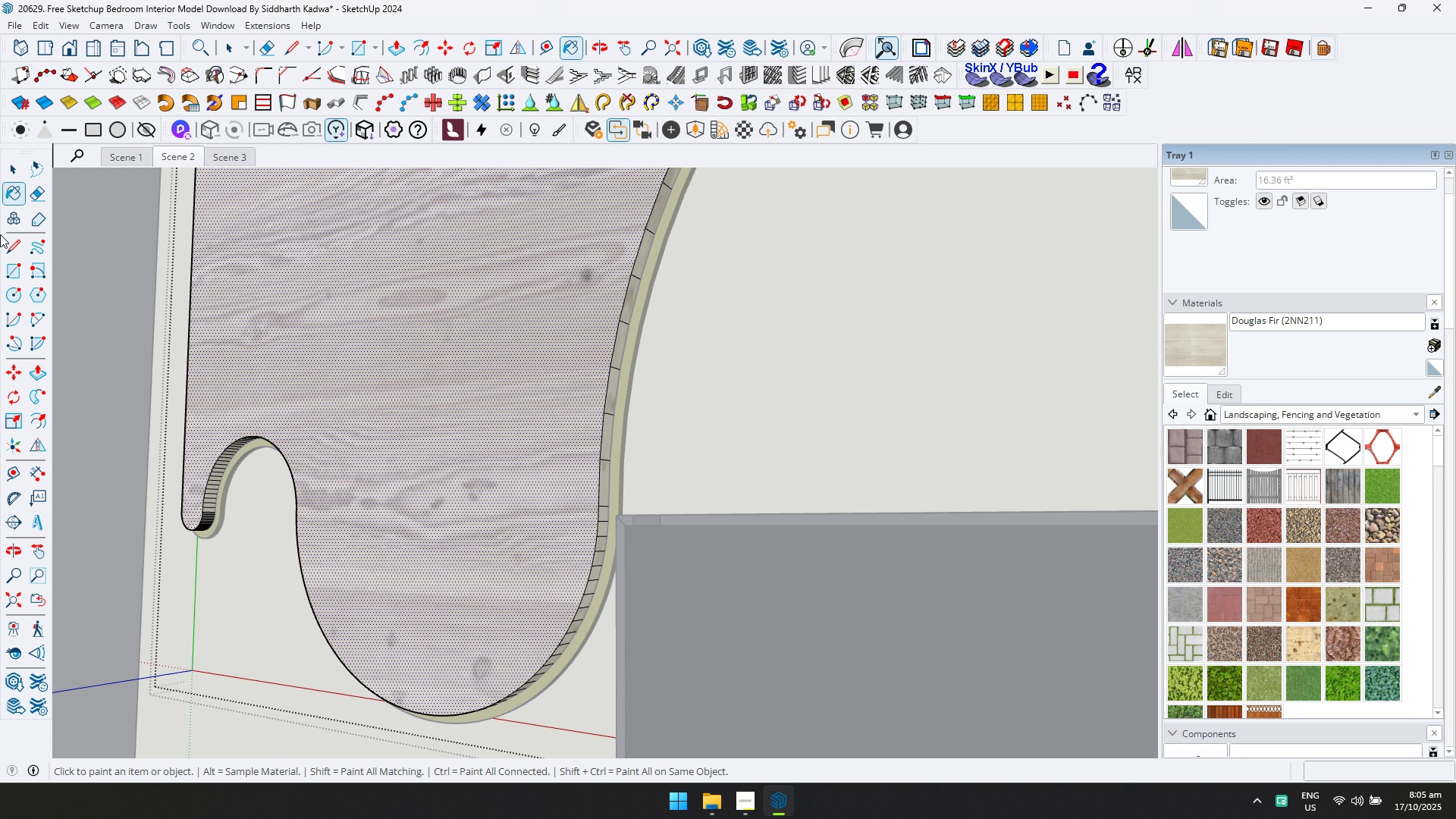 
key(Escape)
 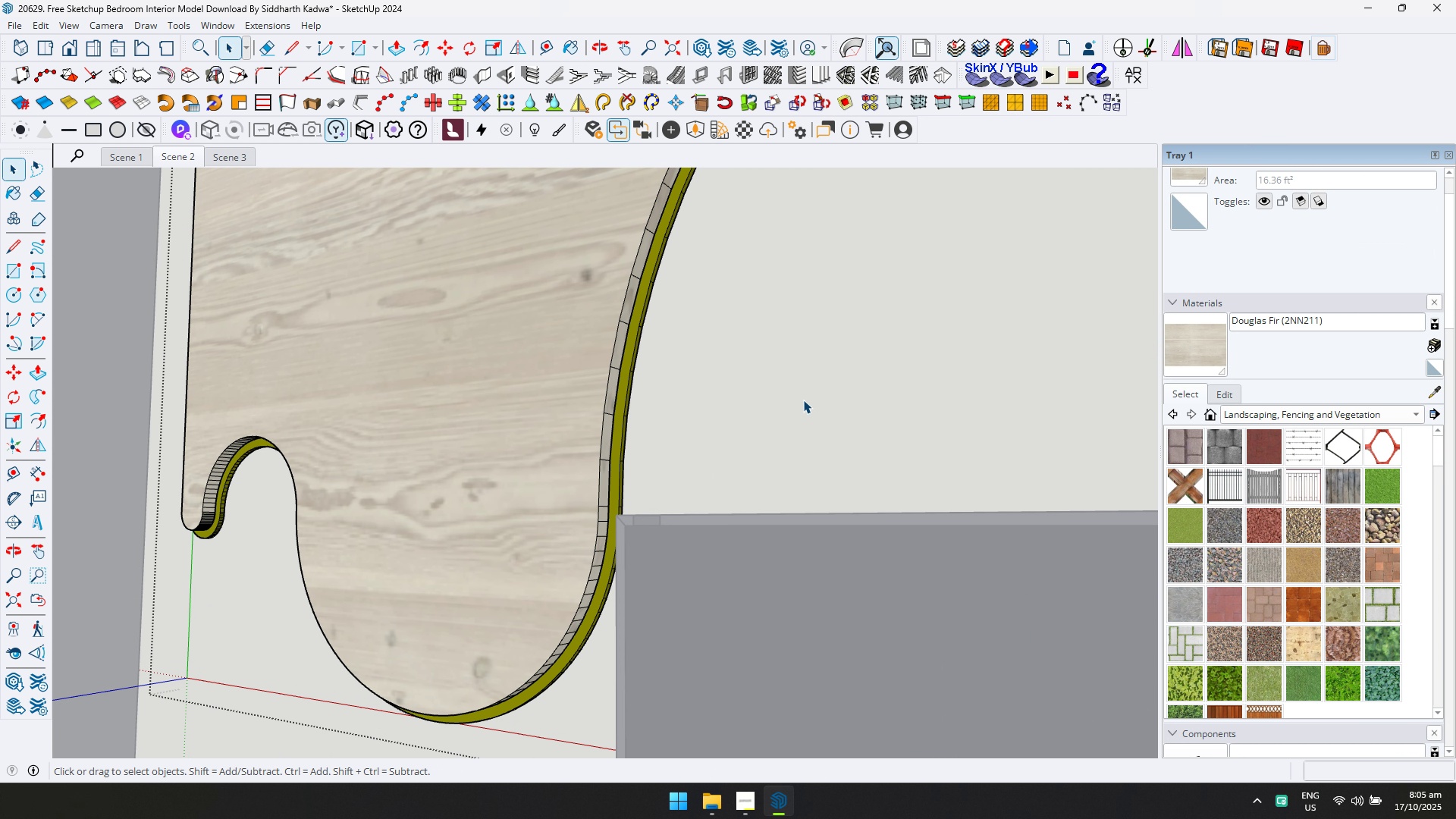 
key(Escape)
 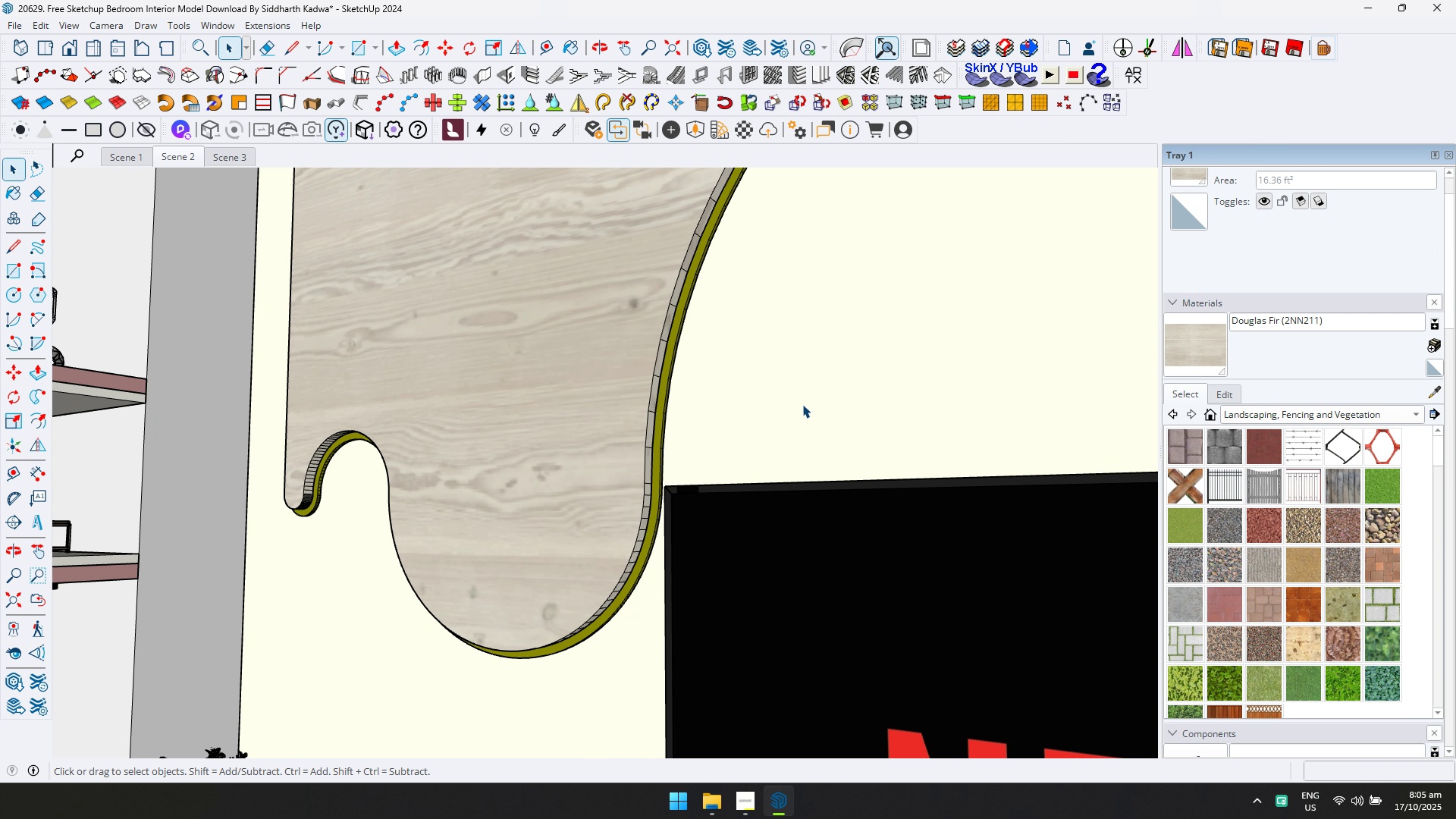 
scroll: coordinate [593, 404], scroll_direction: down, amount: 15.0
 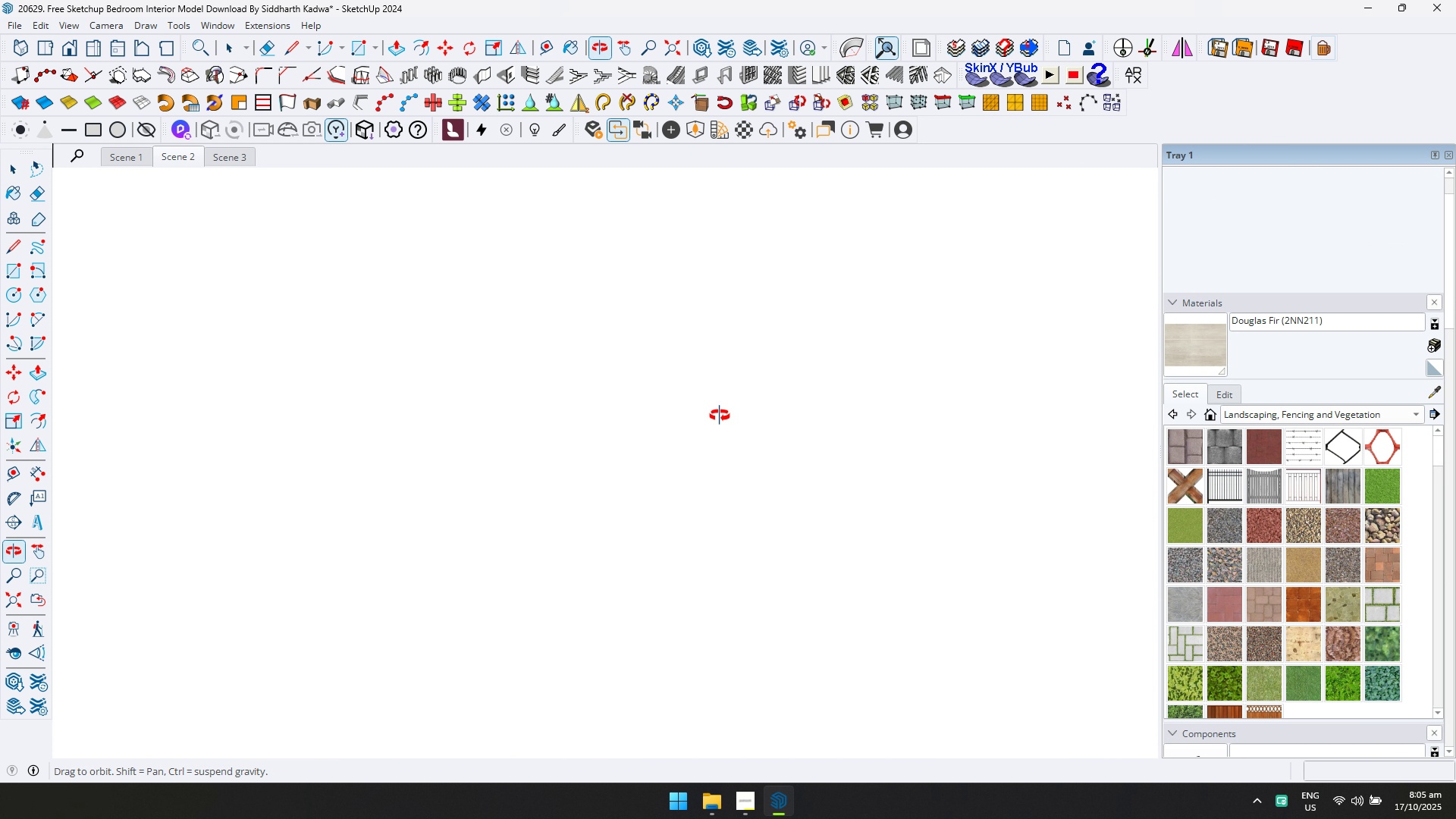 
key(Escape)
 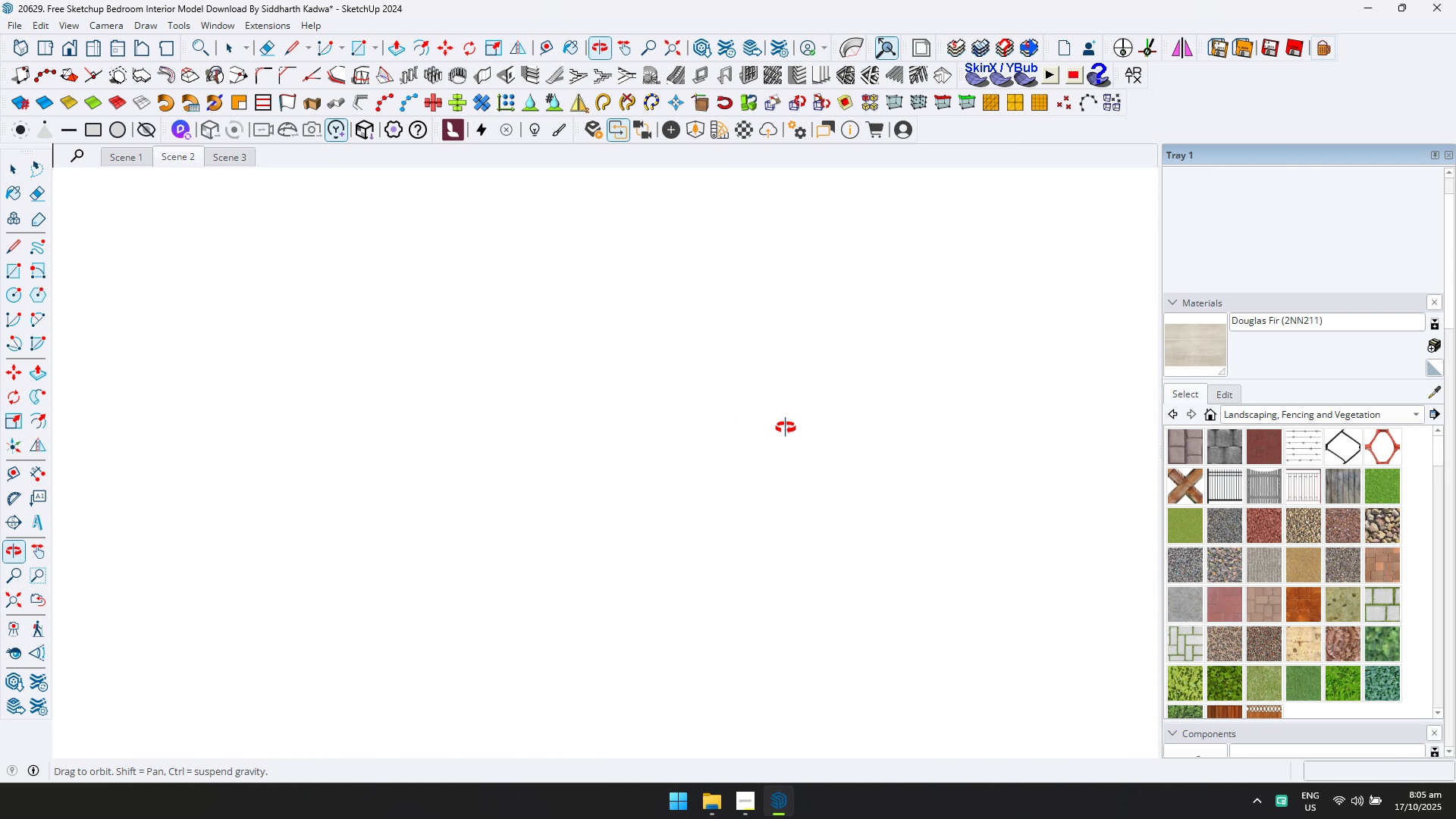 
scroll: coordinate [718, 414], scroll_direction: up, amount: 6.0
 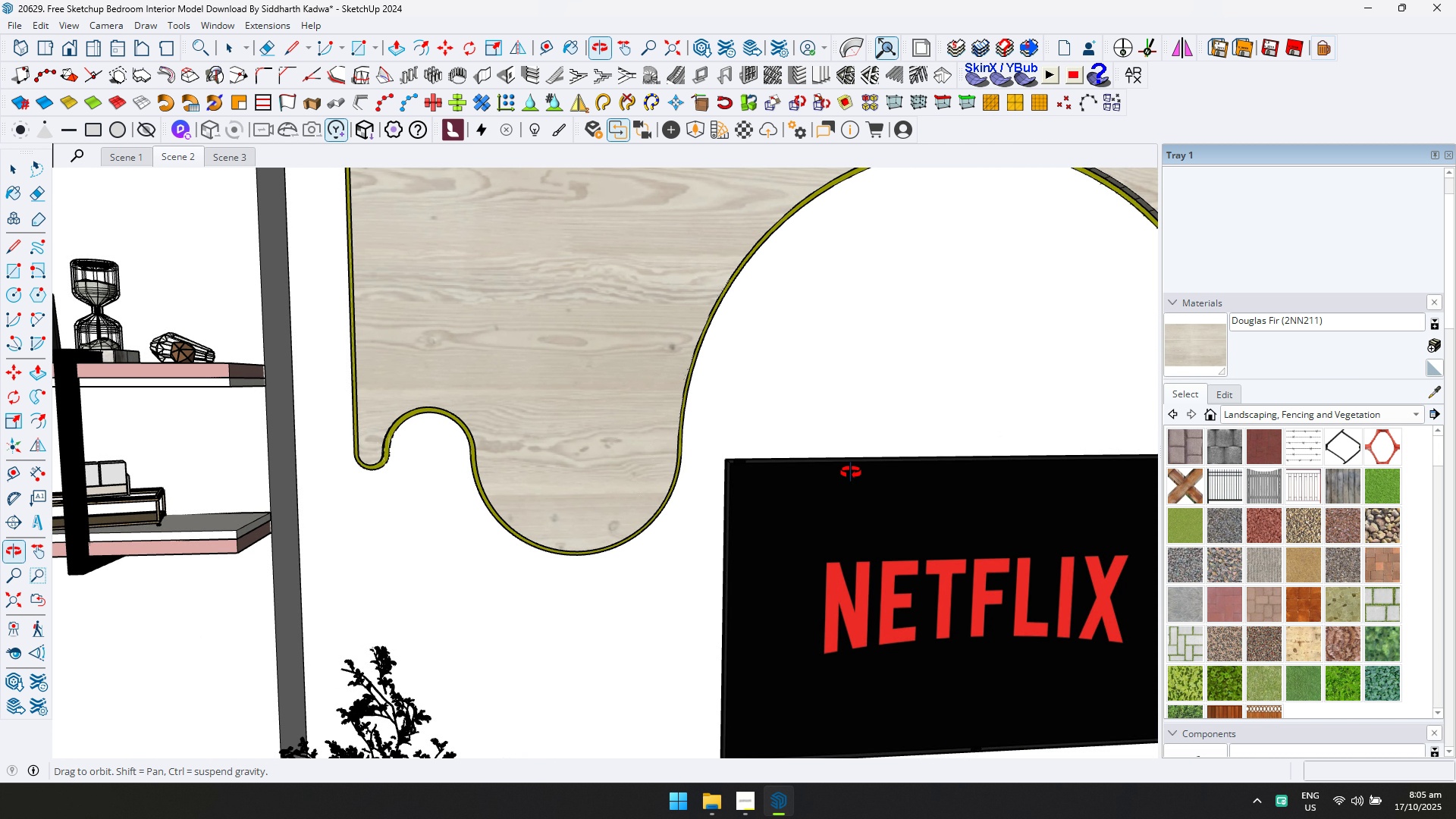 
hold_key(key=ShiftLeft, duration=0.35)
 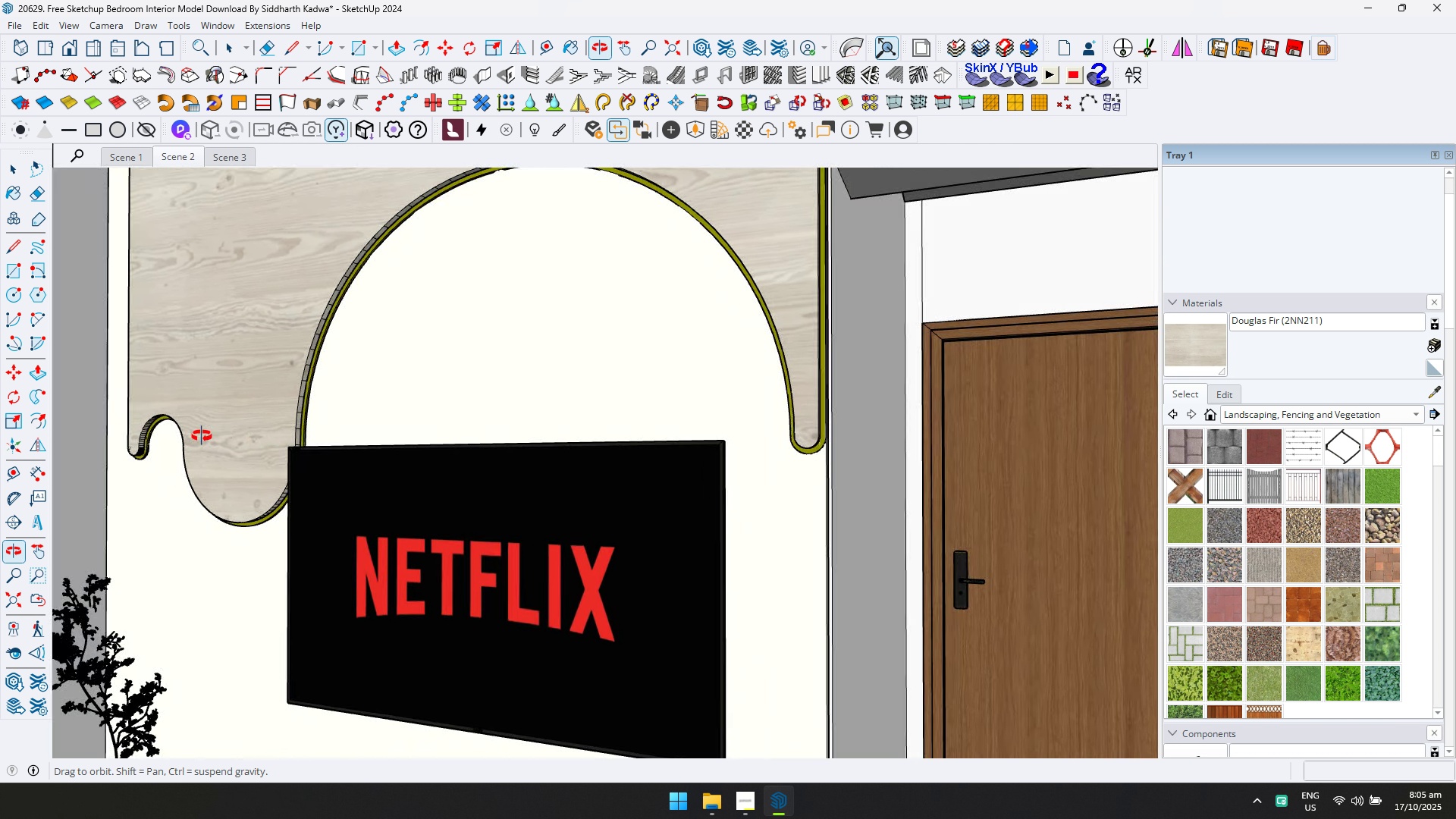 
hold_key(key=ShiftLeft, duration=0.37)
 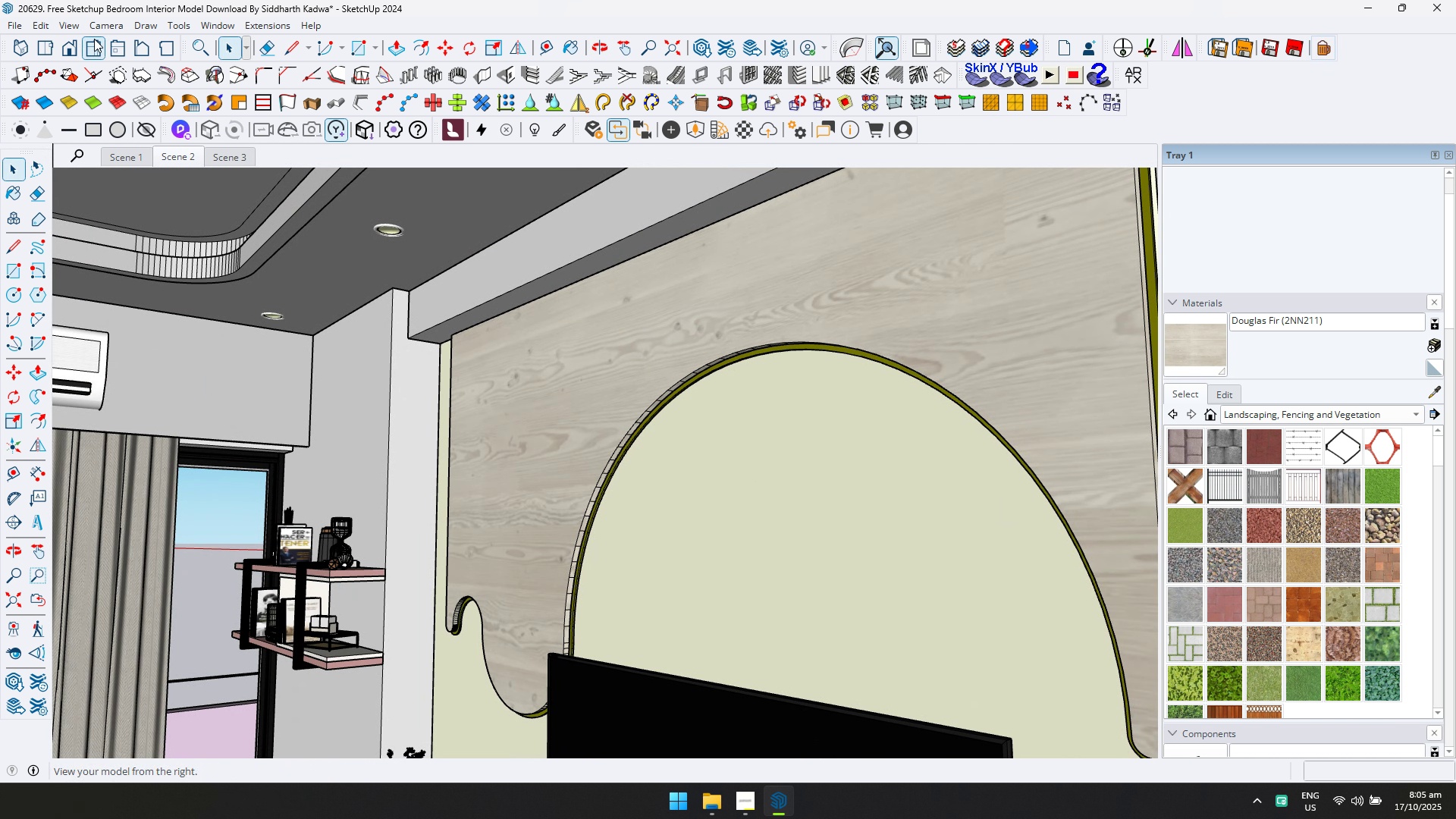 
left_click([114, 24])
 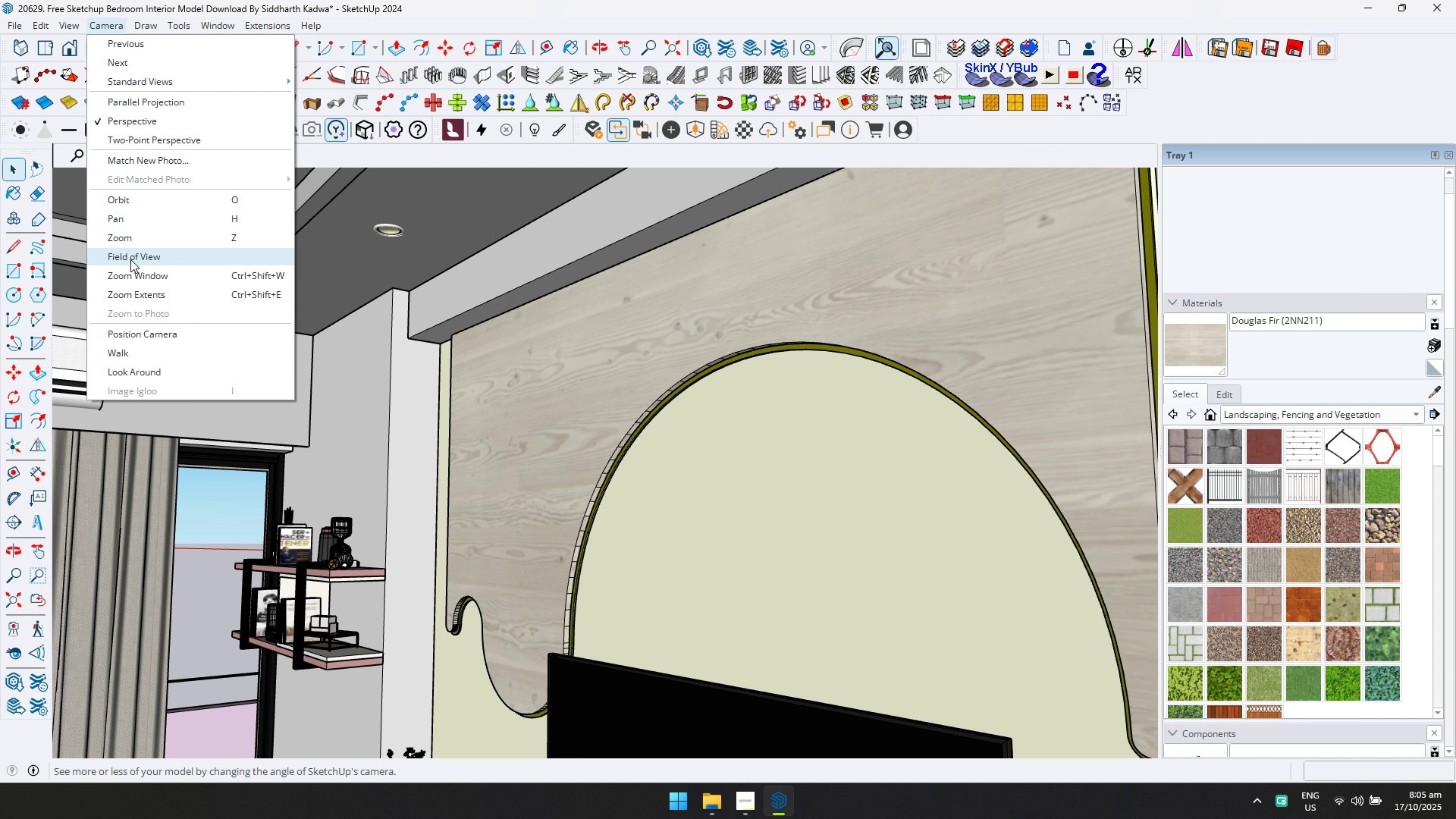 
left_click([130, 259])
 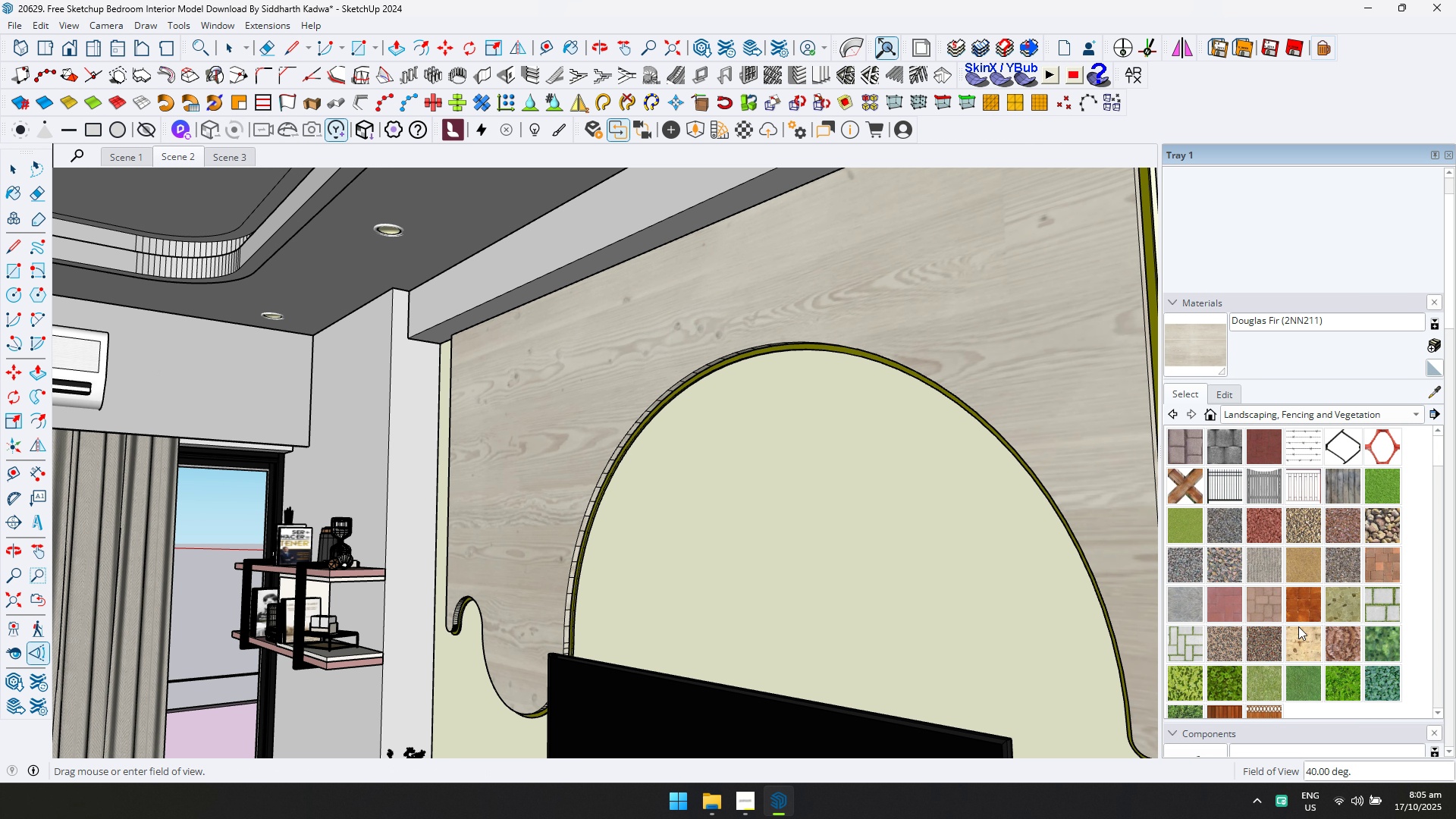 
type(90)
 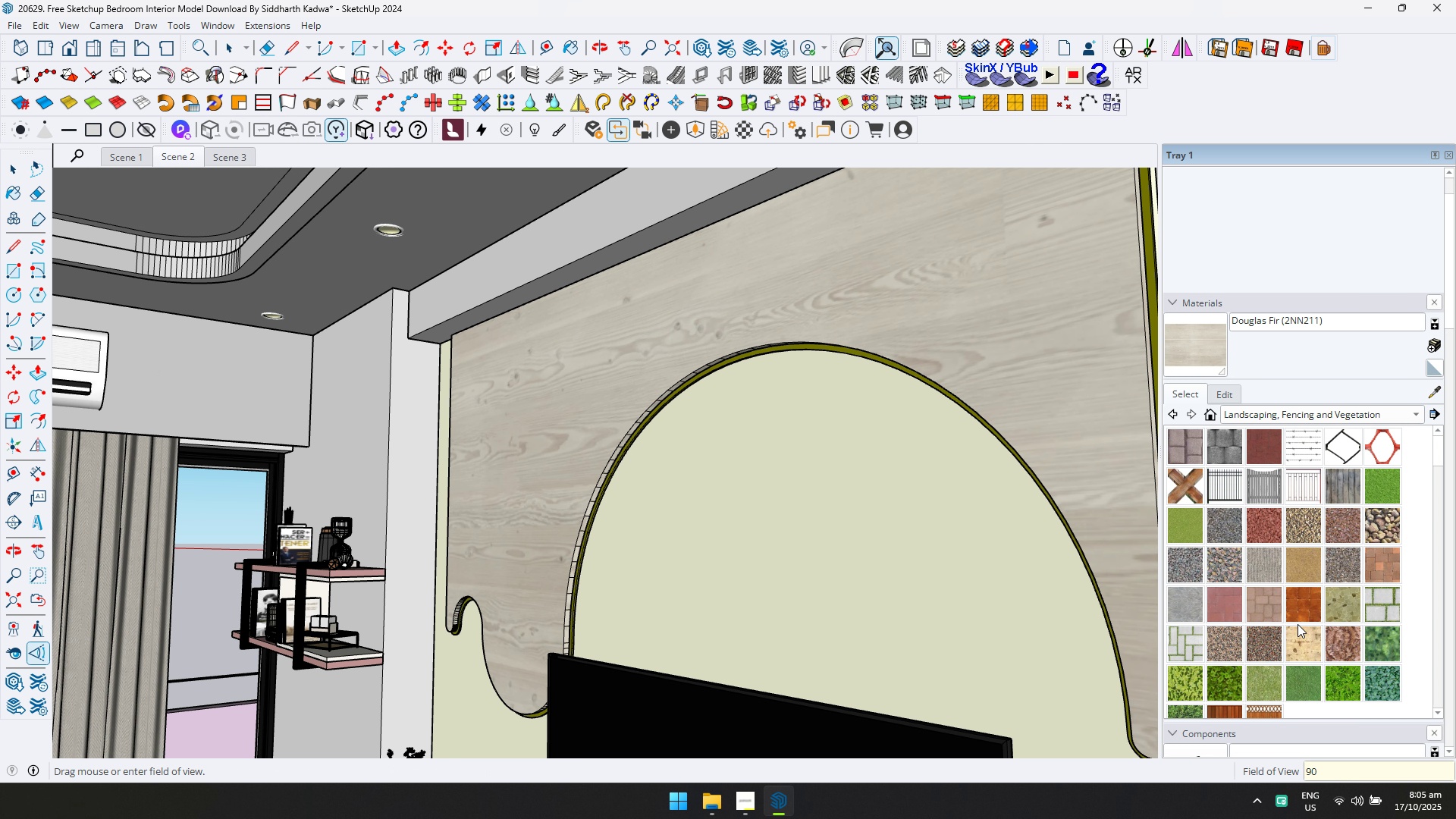 
key(Enter)
 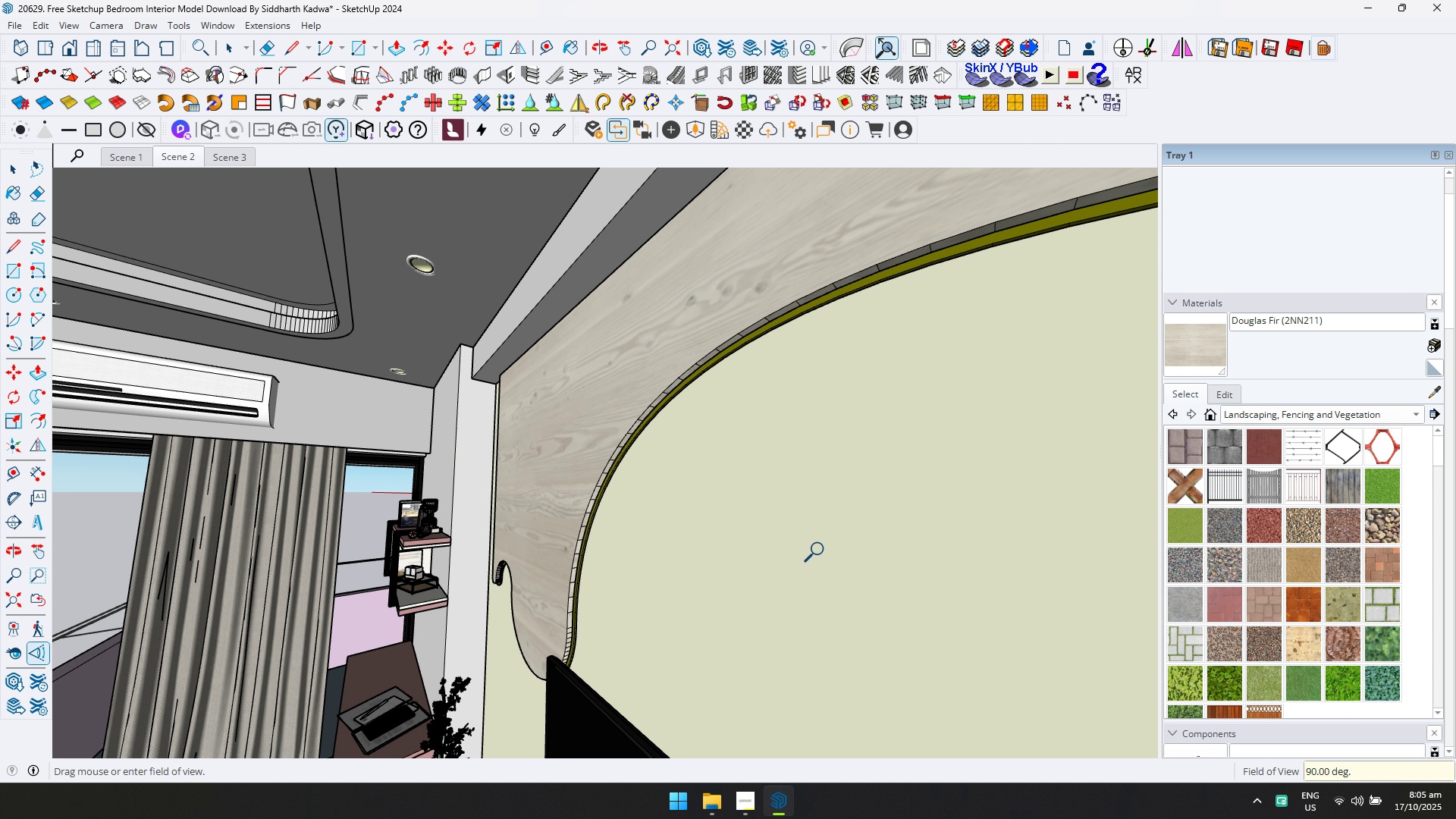 
hold_key(key=ShiftLeft, duration=0.38)
 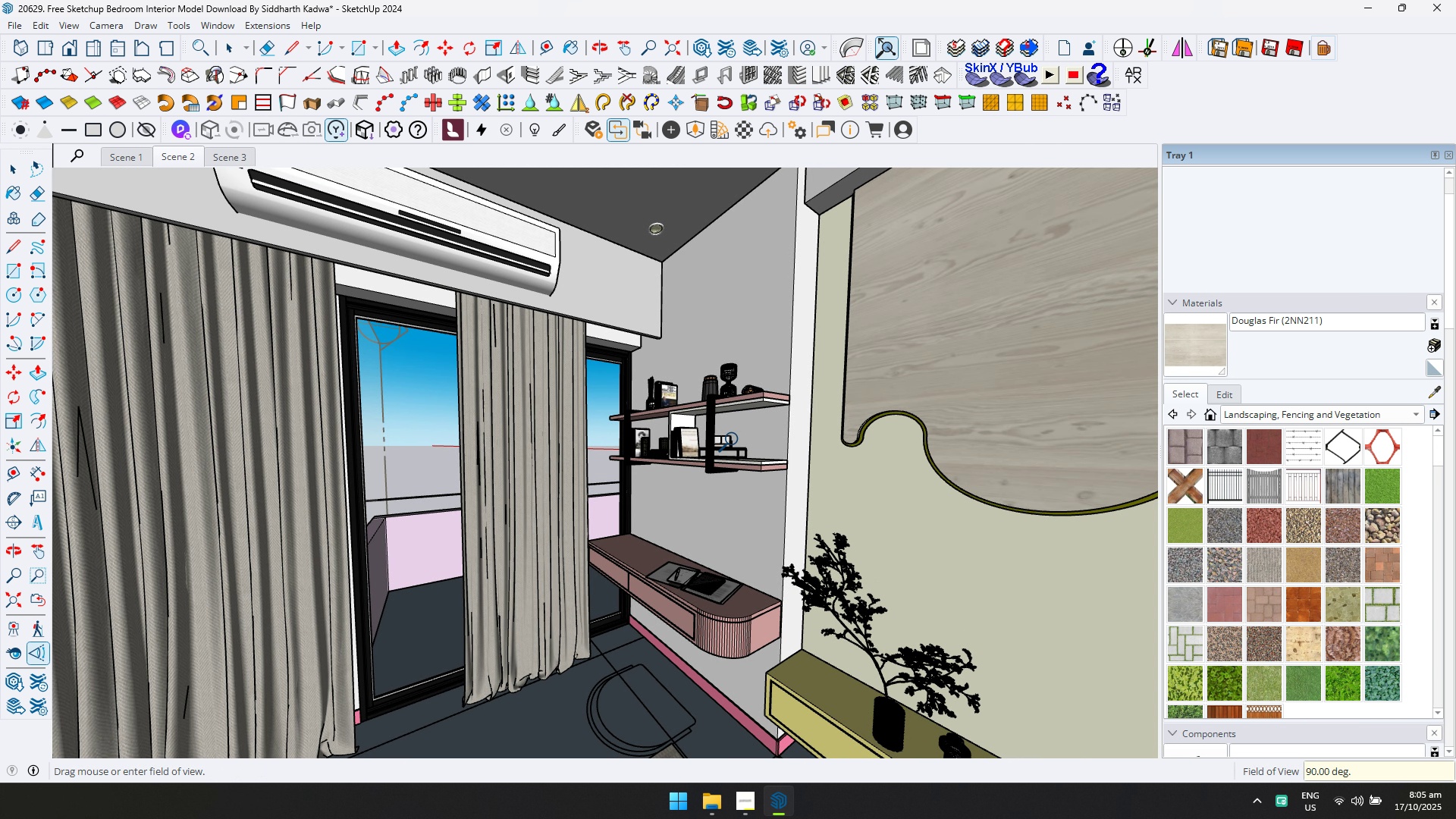 
key(Space)
 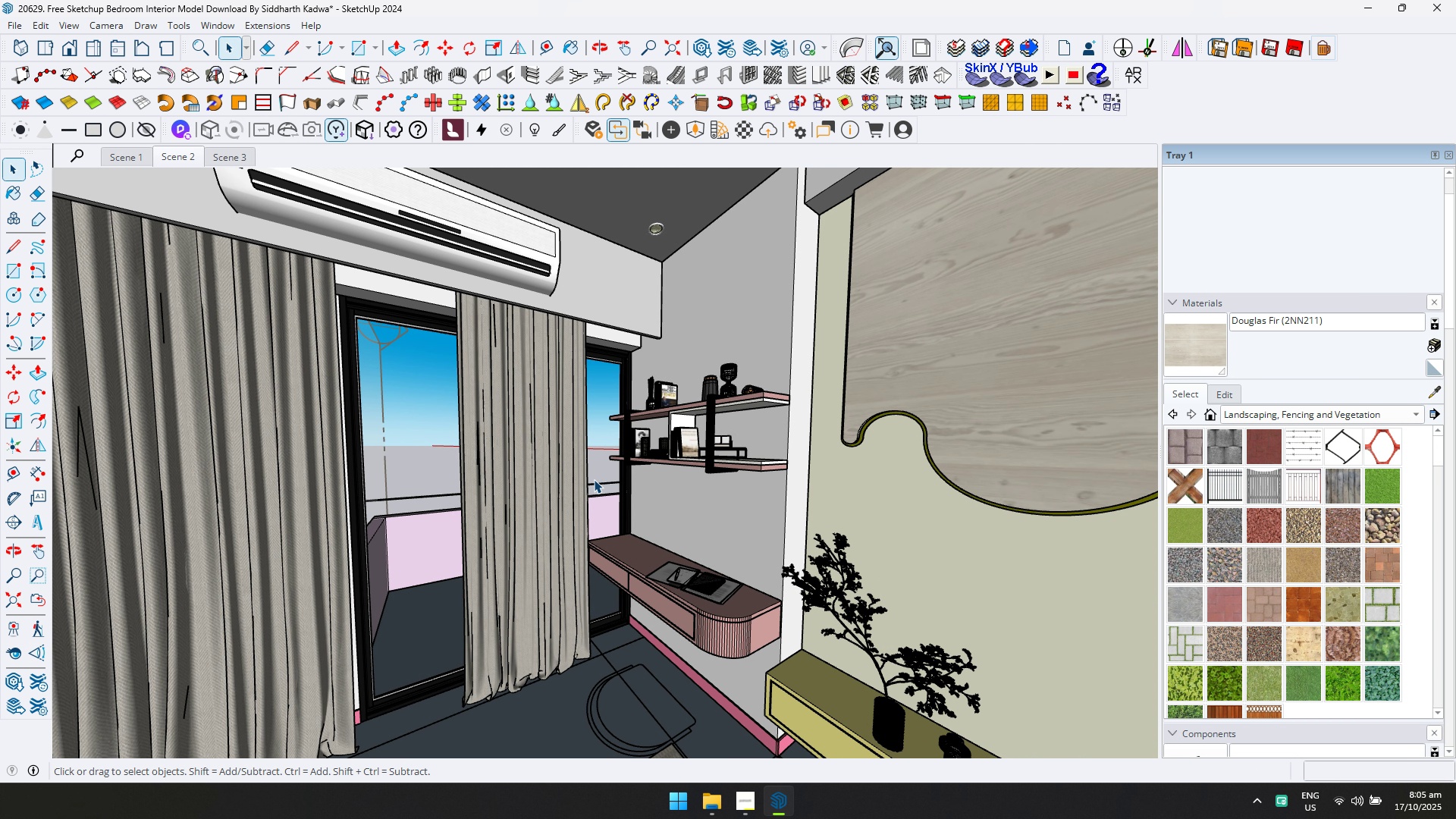 
key(Shift+ShiftLeft)
 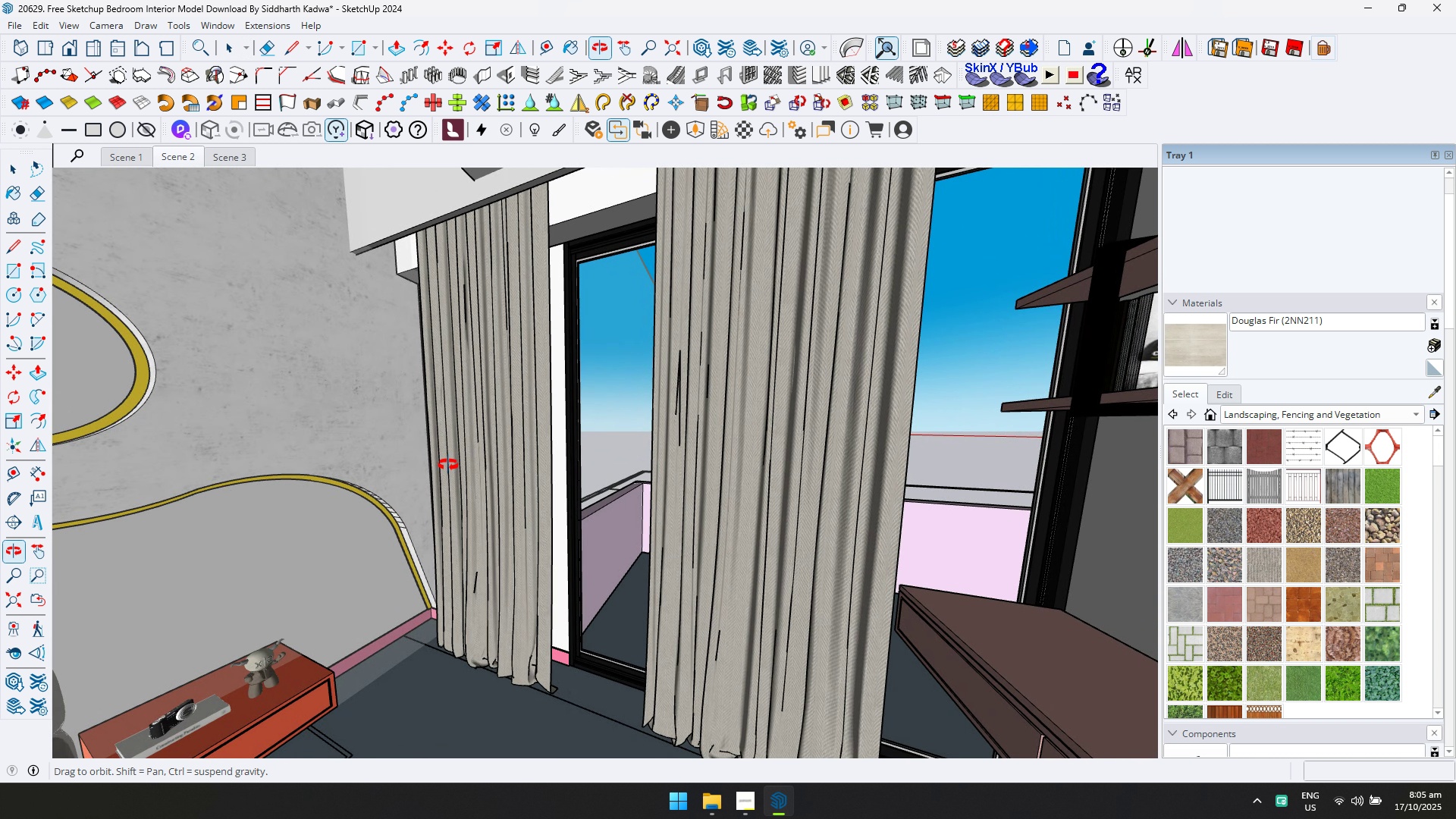 
scroll: coordinate [766, 449], scroll_direction: up, amount: 6.0
 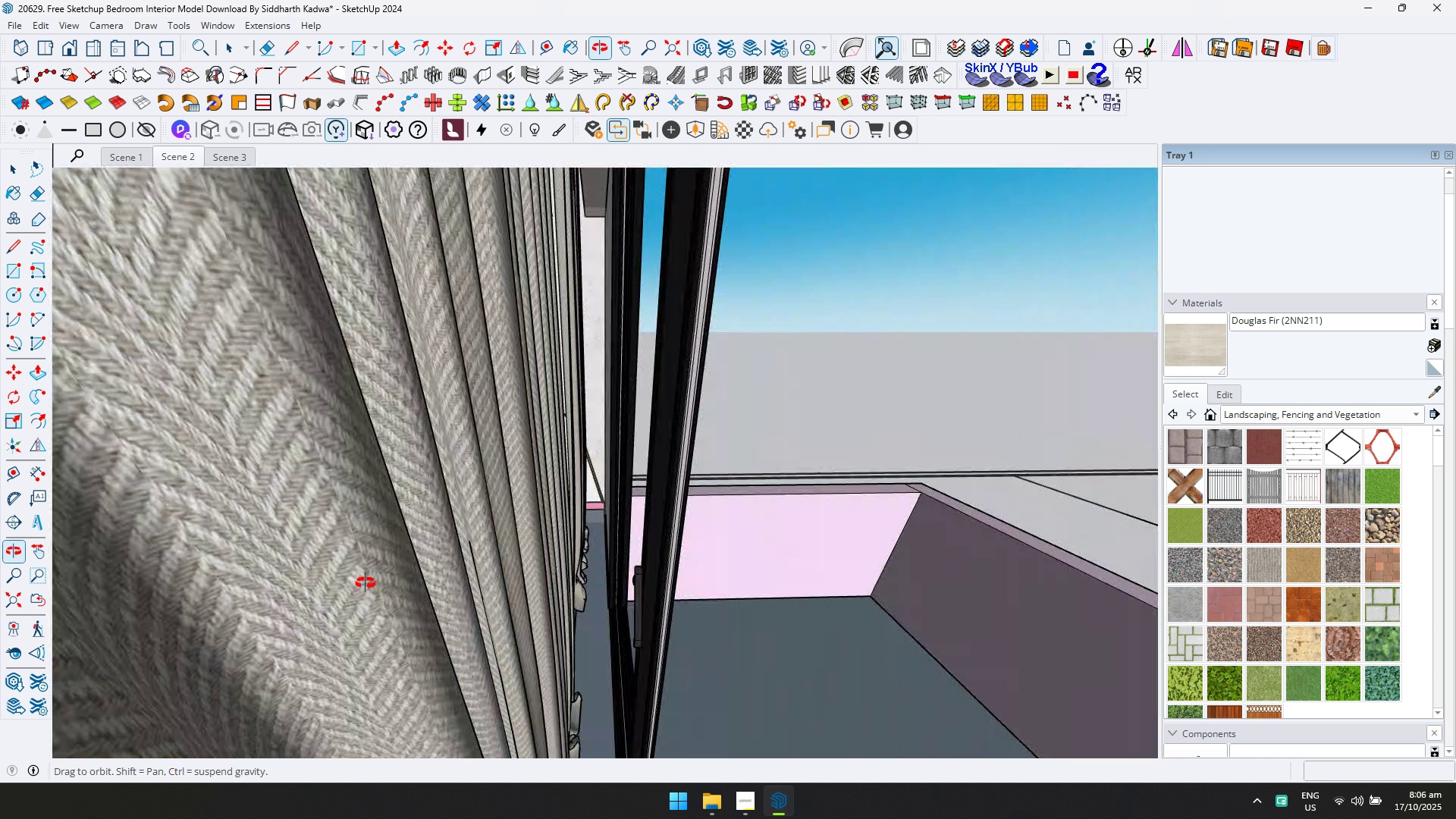 
hold_key(key=ShiftLeft, duration=0.46)
 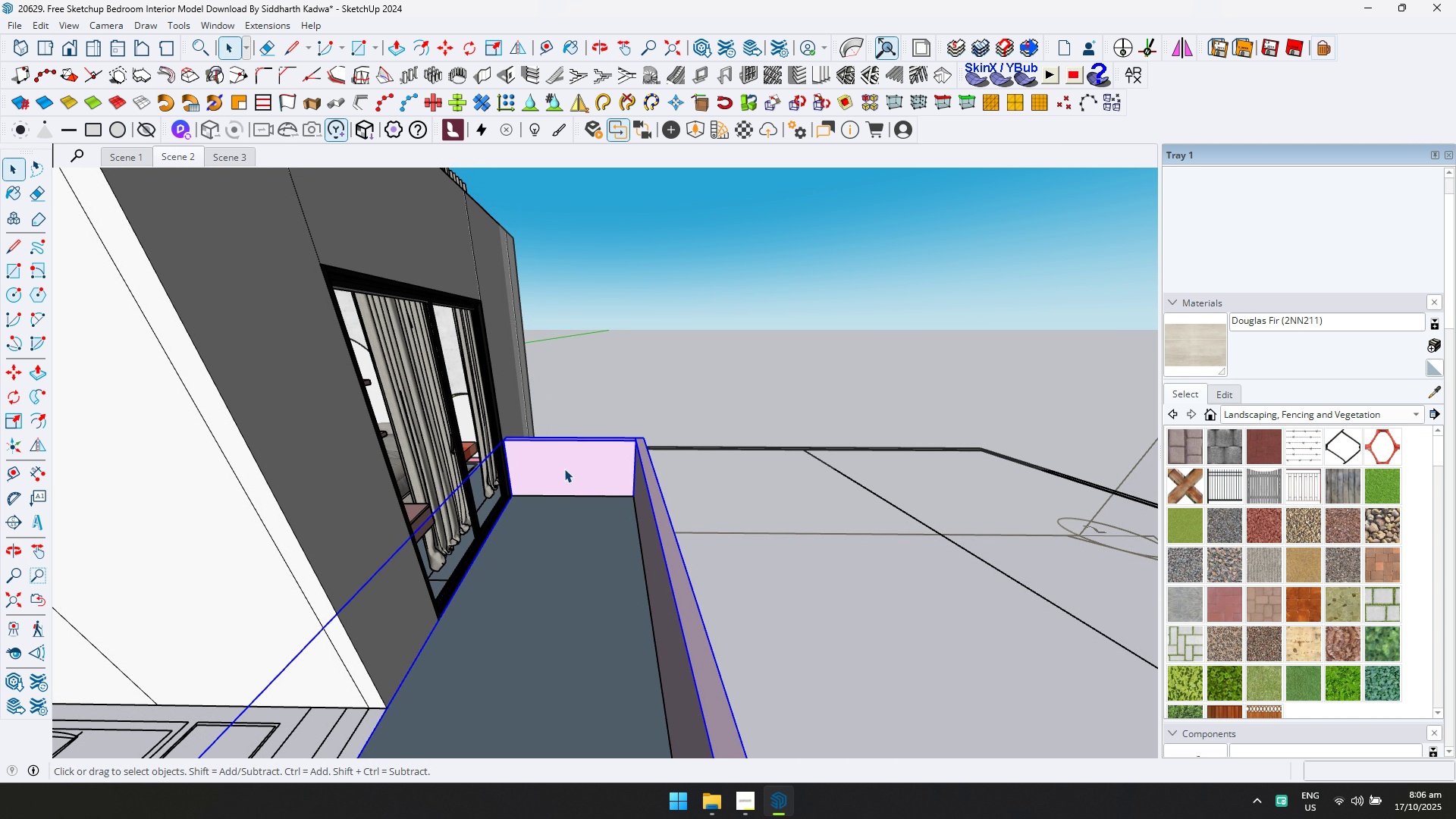 
double_click([564, 469])
 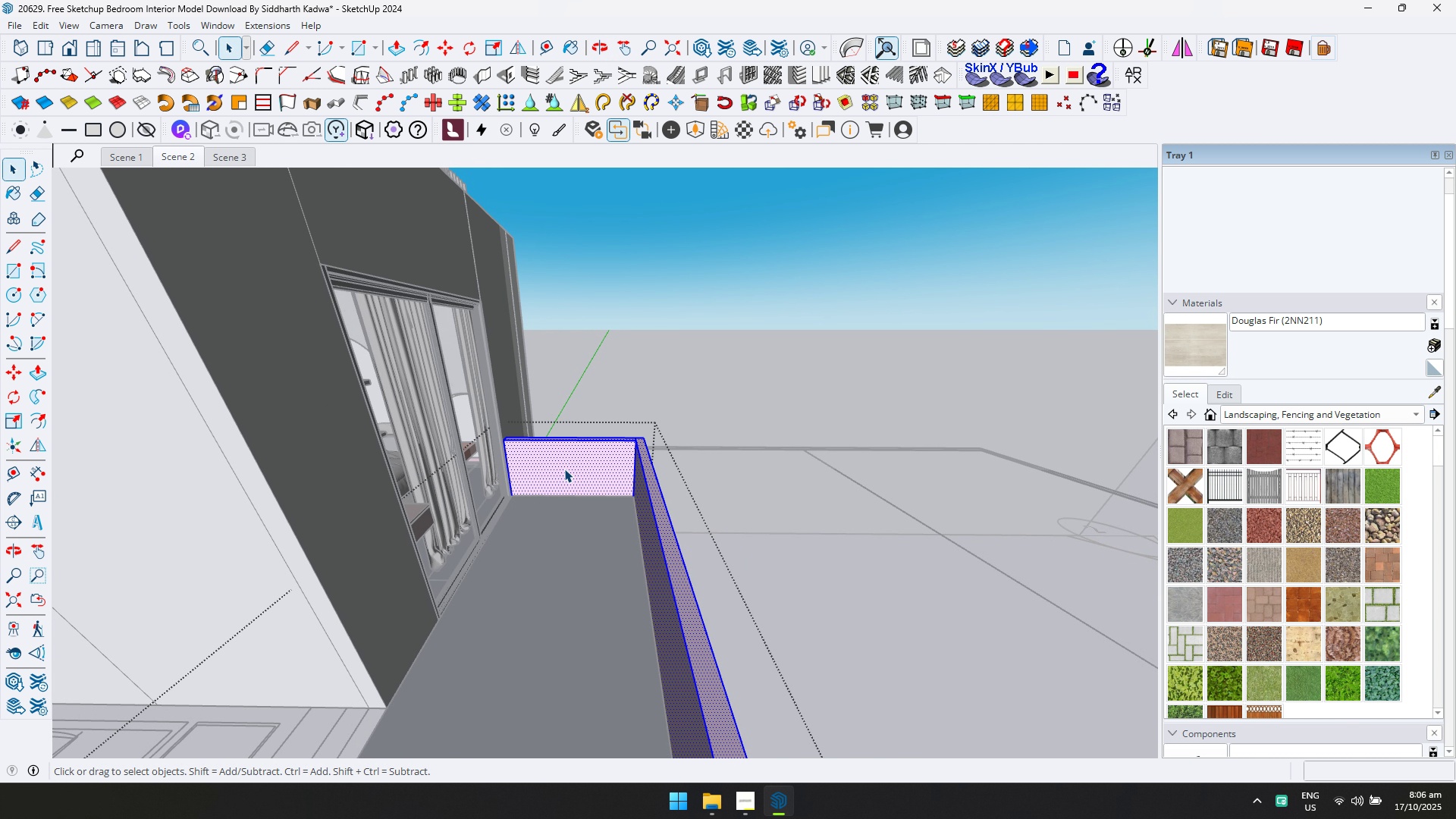 
triple_click([564, 469])
 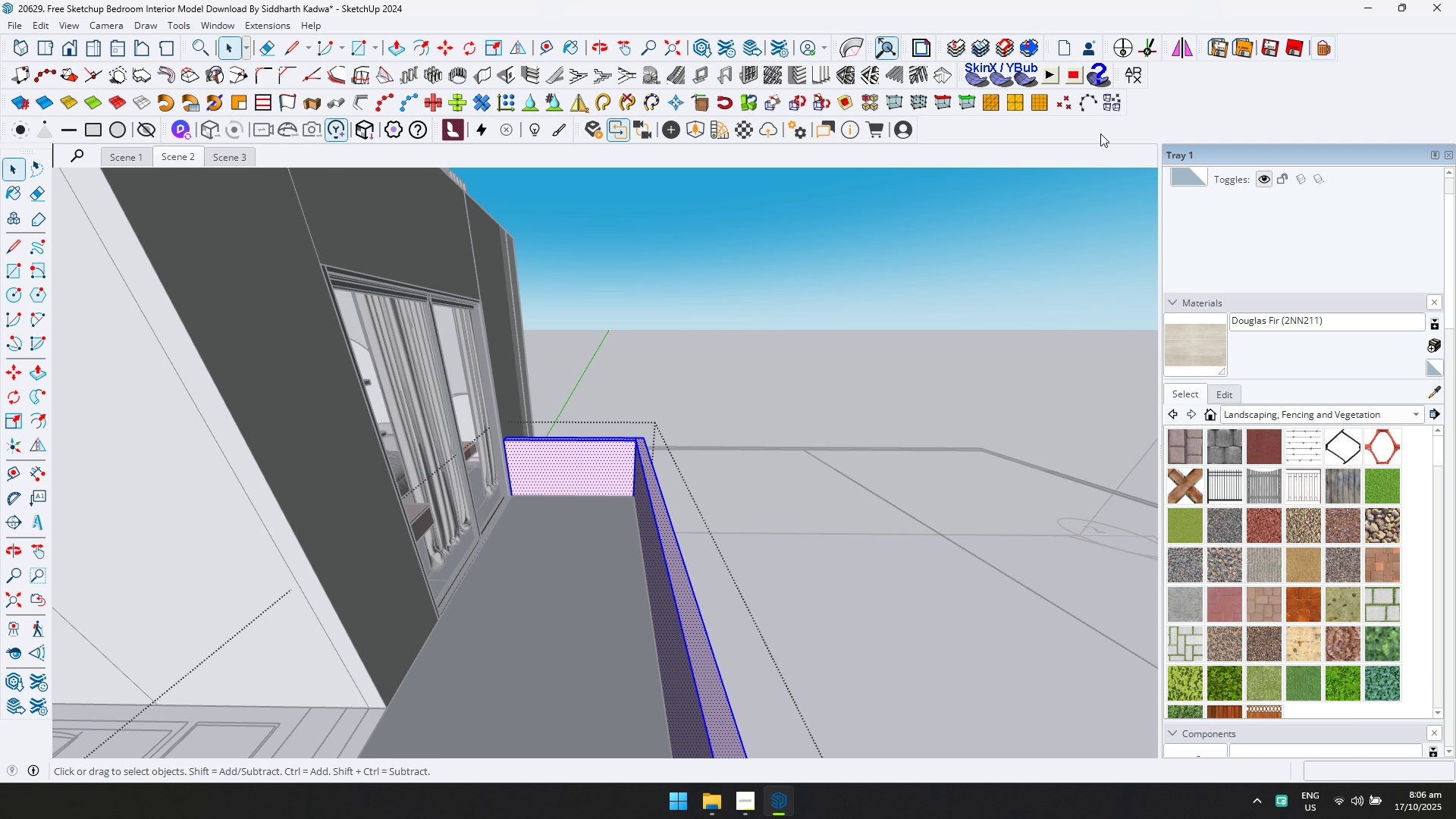 
left_click([1134, 83])
 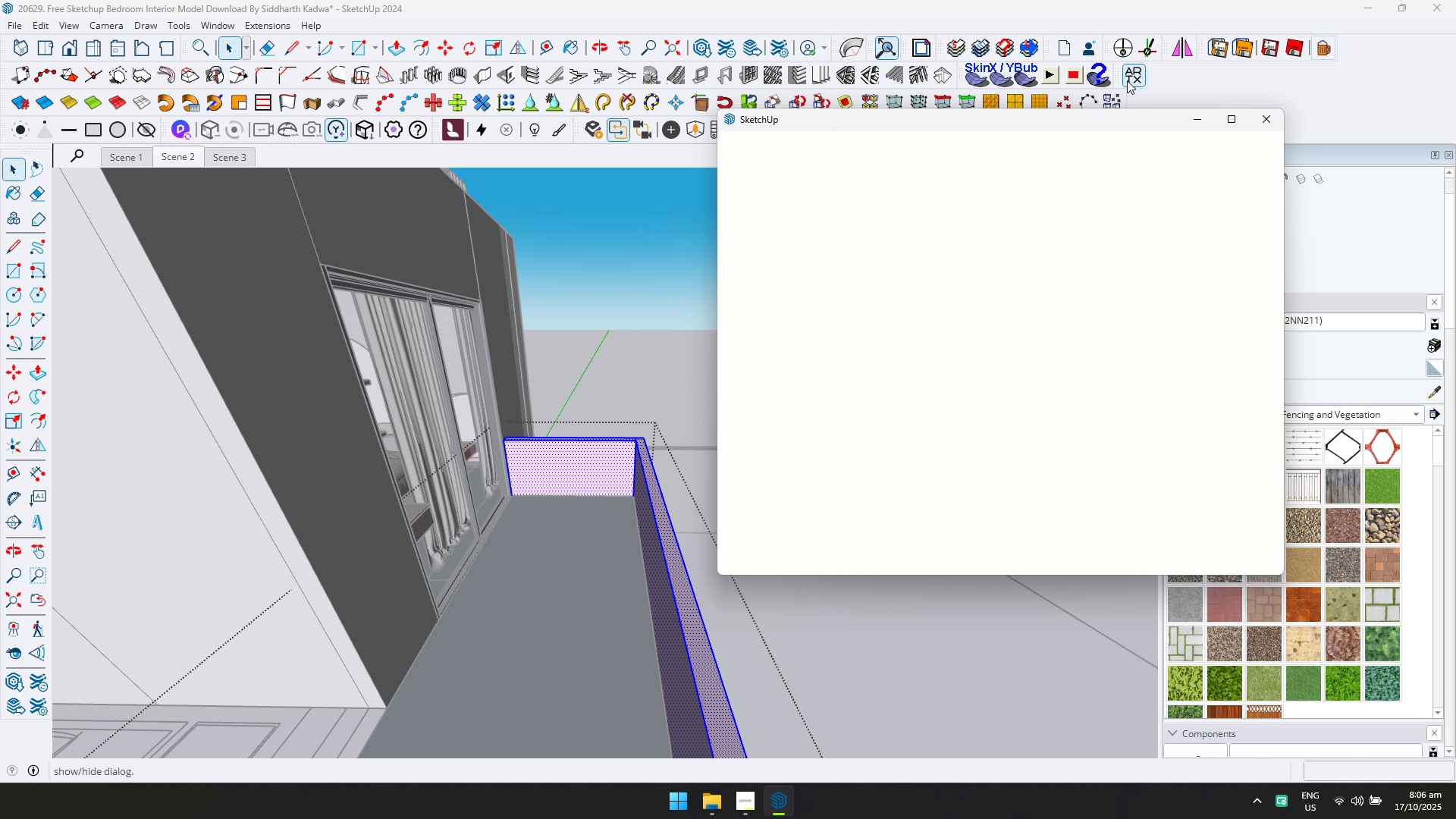 
key(Alt+Tab)